 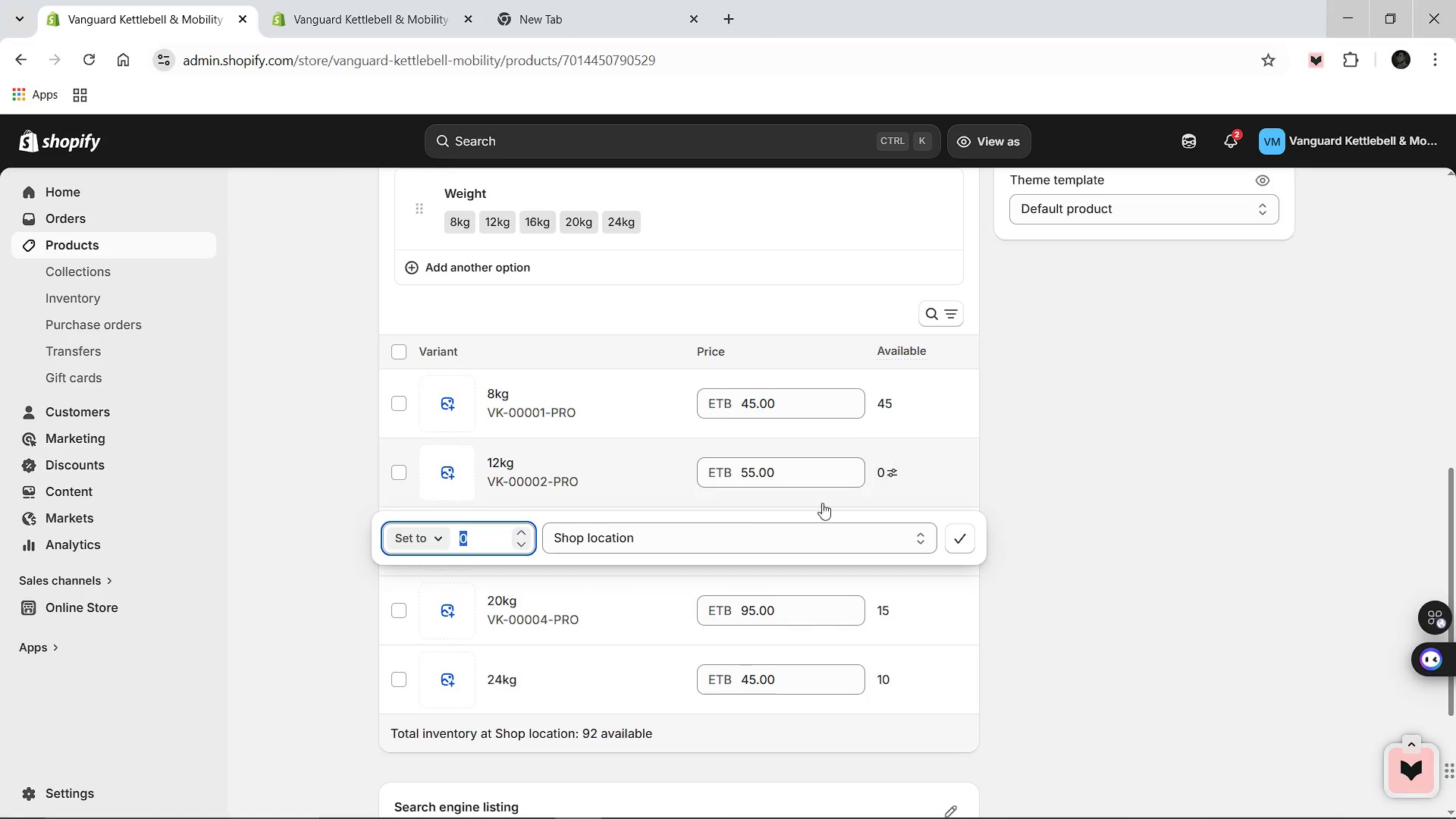 
key(Control+V)
 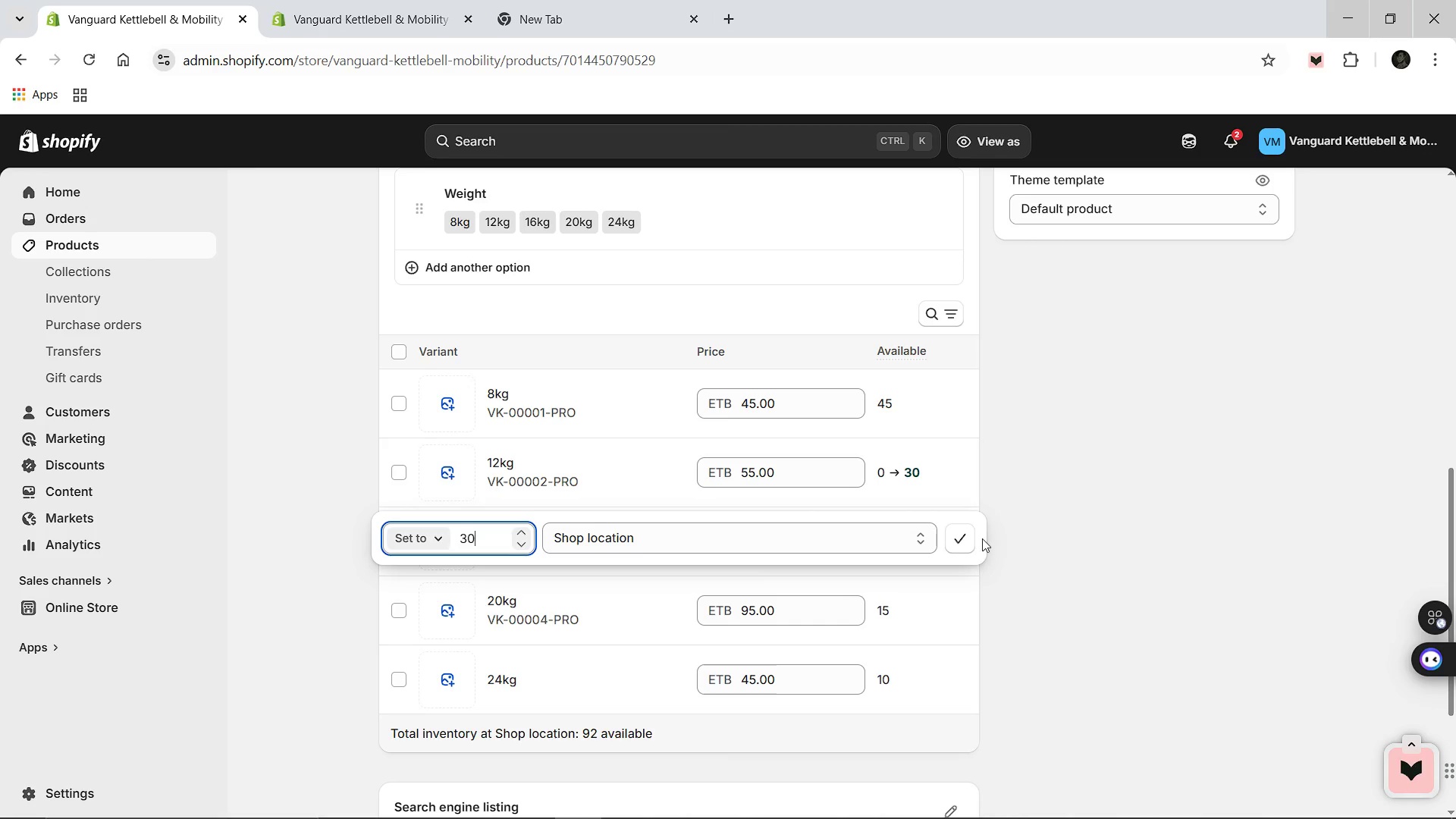 
left_click([963, 538])
 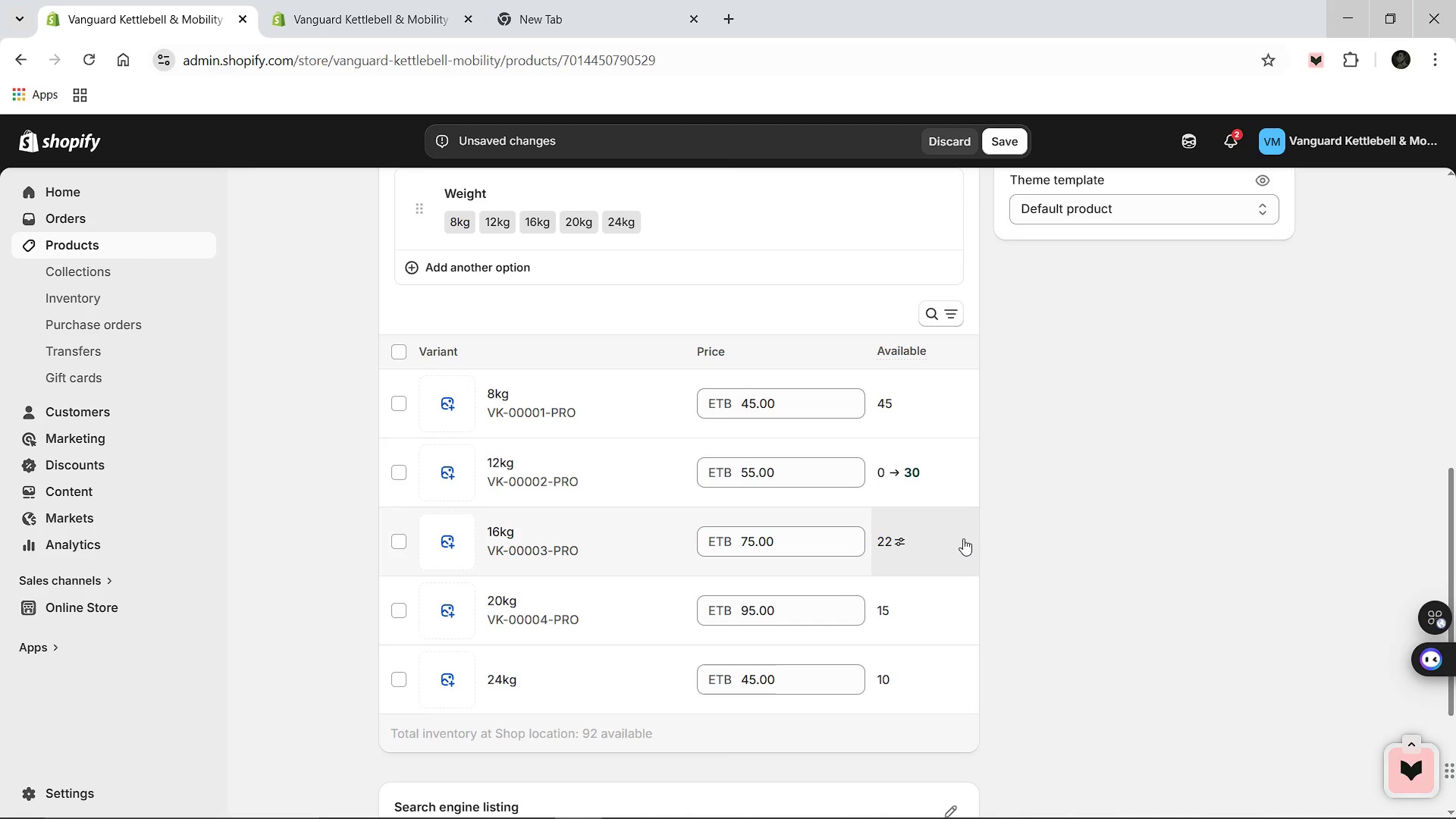 
wait(7.77)
 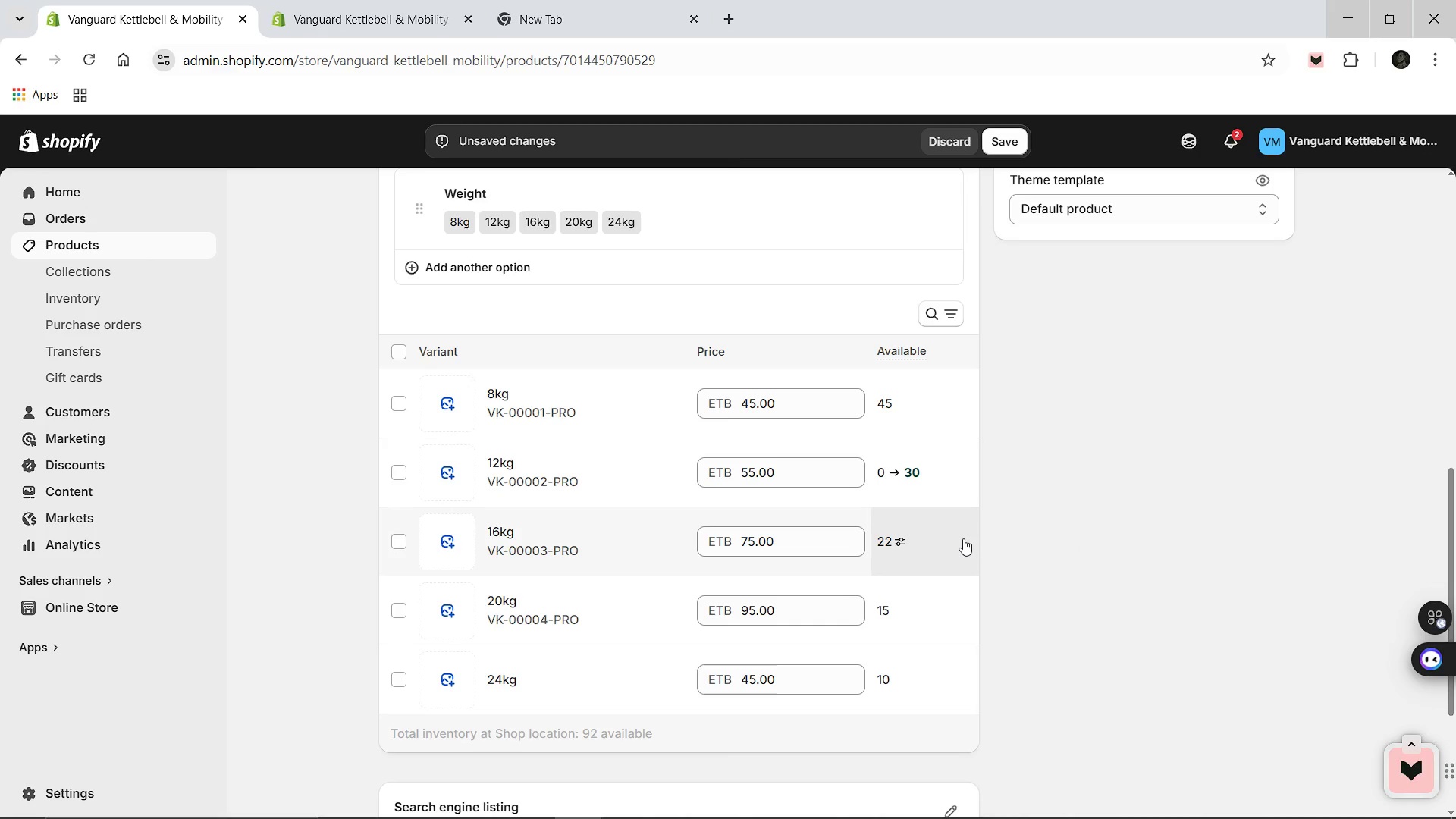 
left_click([999, 149])
 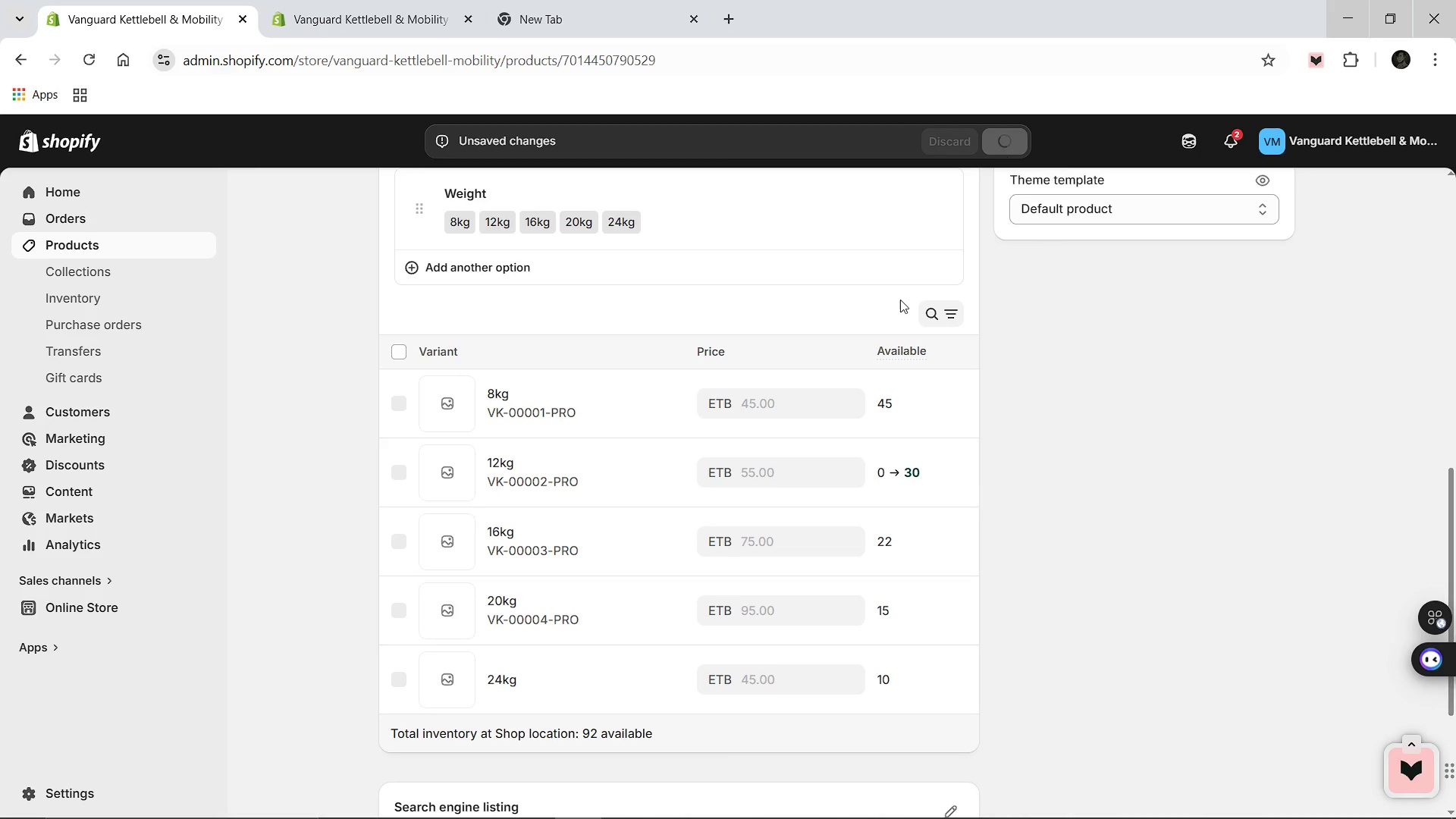 
wait(9.01)
 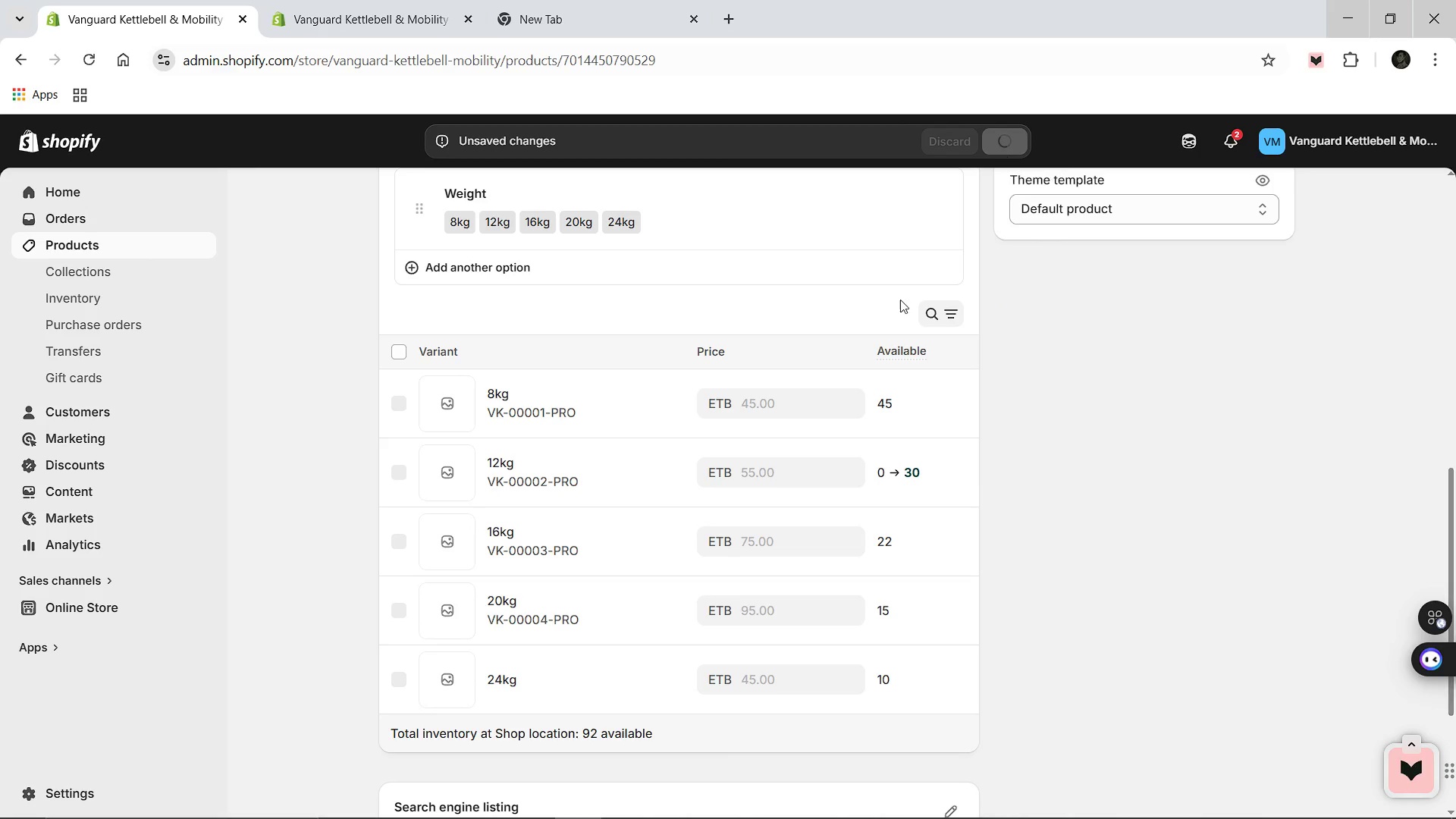 
scroll: coordinate [778, 477], scroll_direction: up, amount: 8.0
 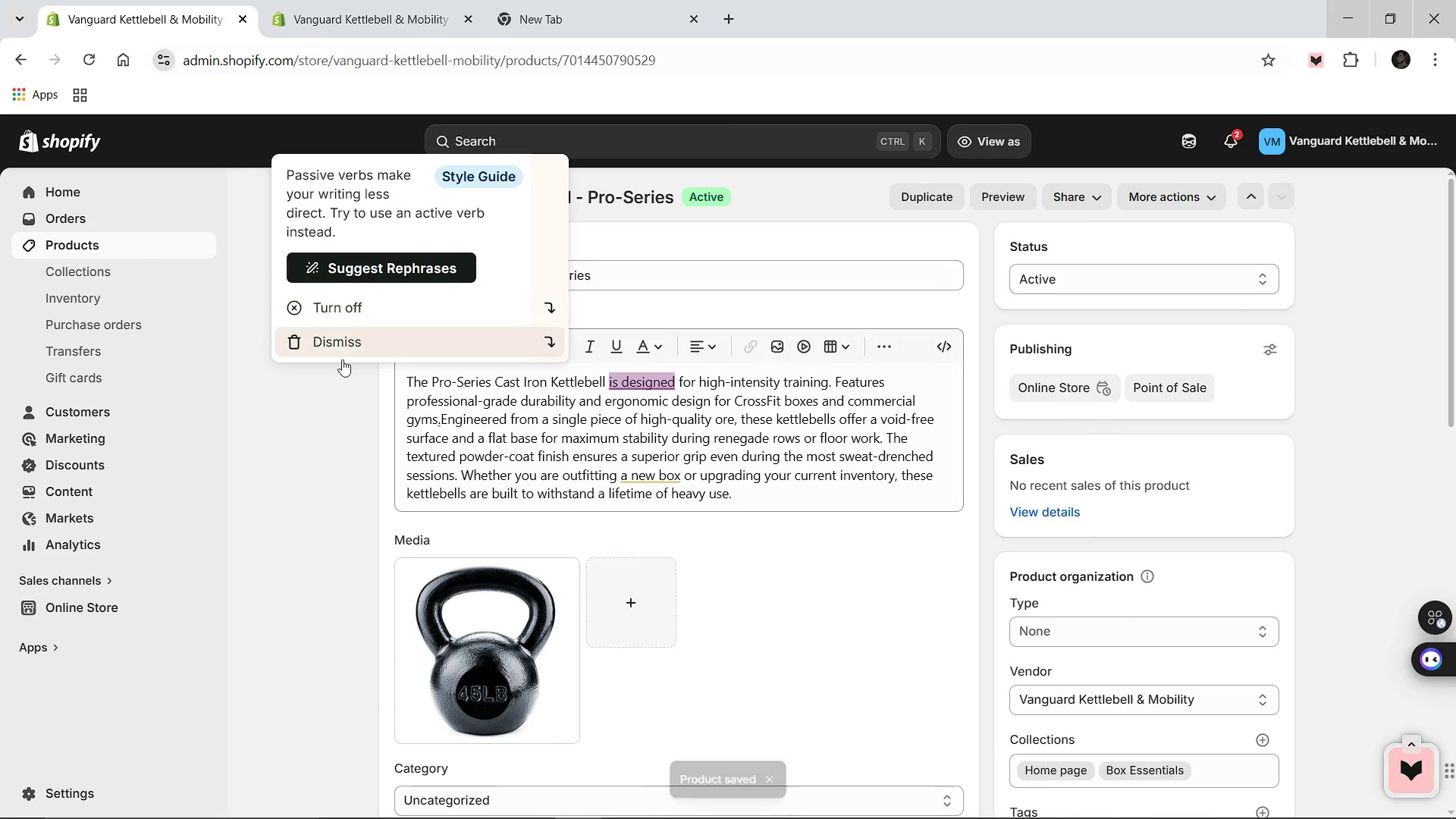 
left_click([325, 425])
 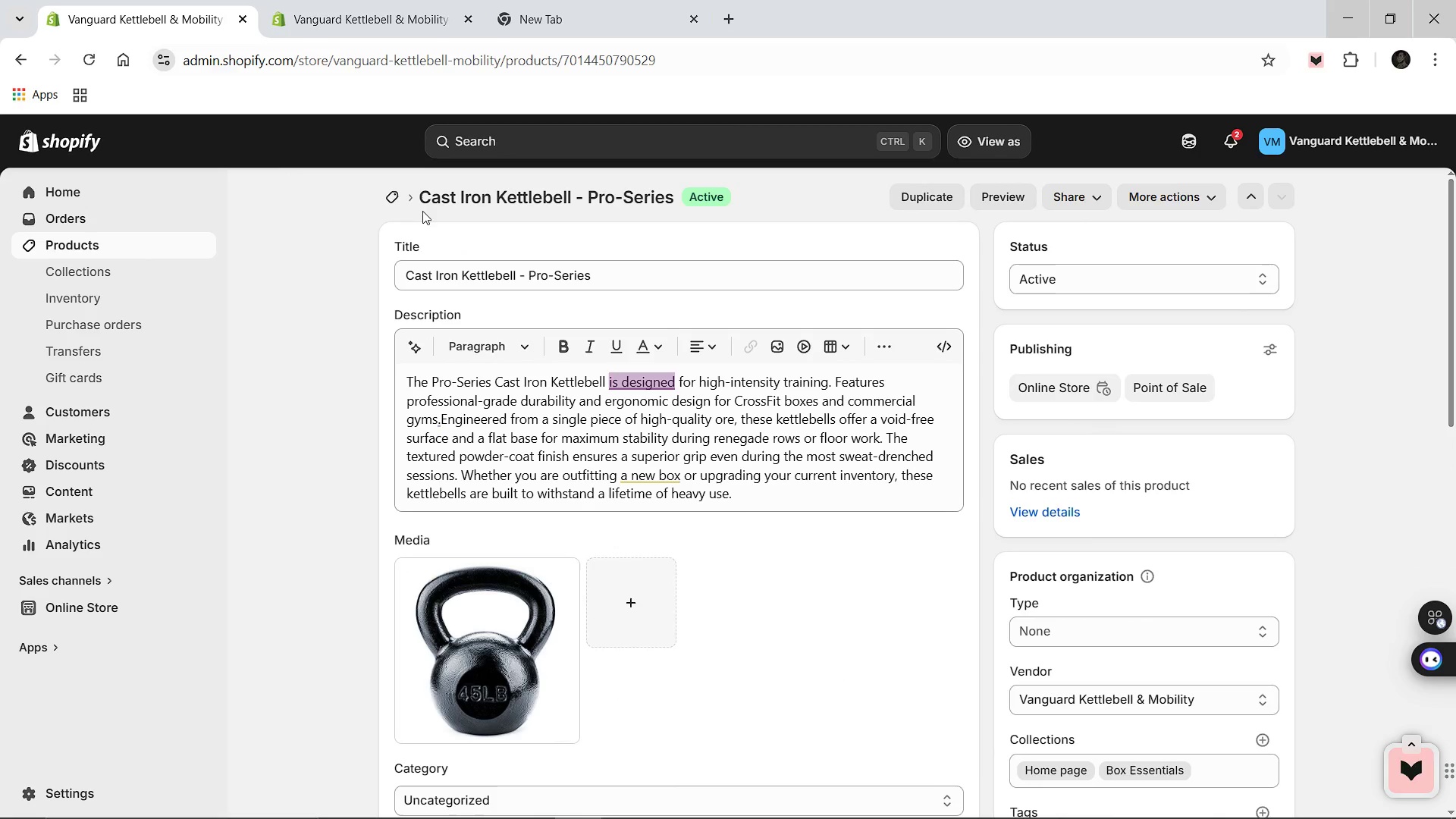 
left_click([396, 196])
 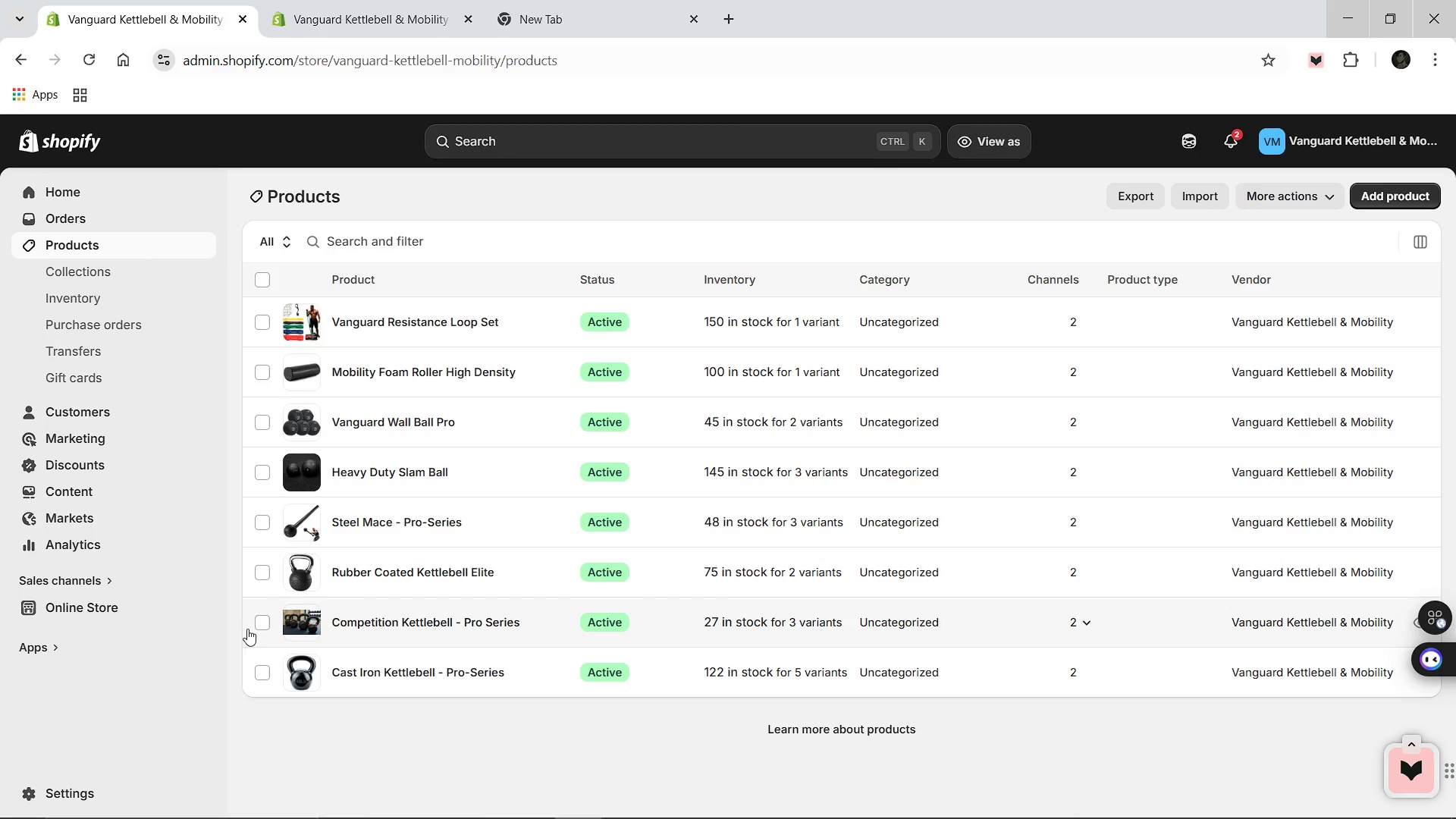 
wait(9.94)
 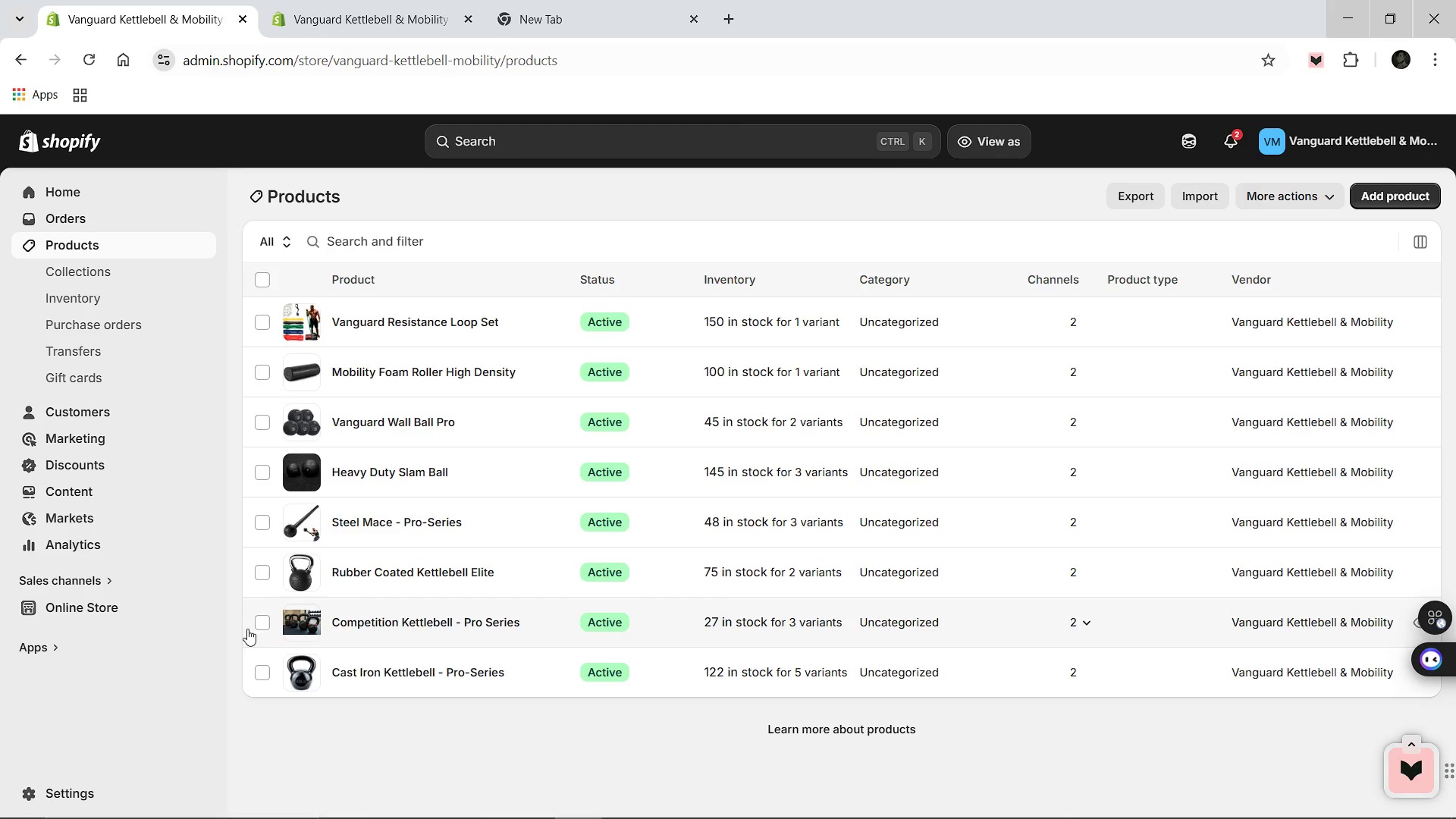 
left_click([264, 319])
 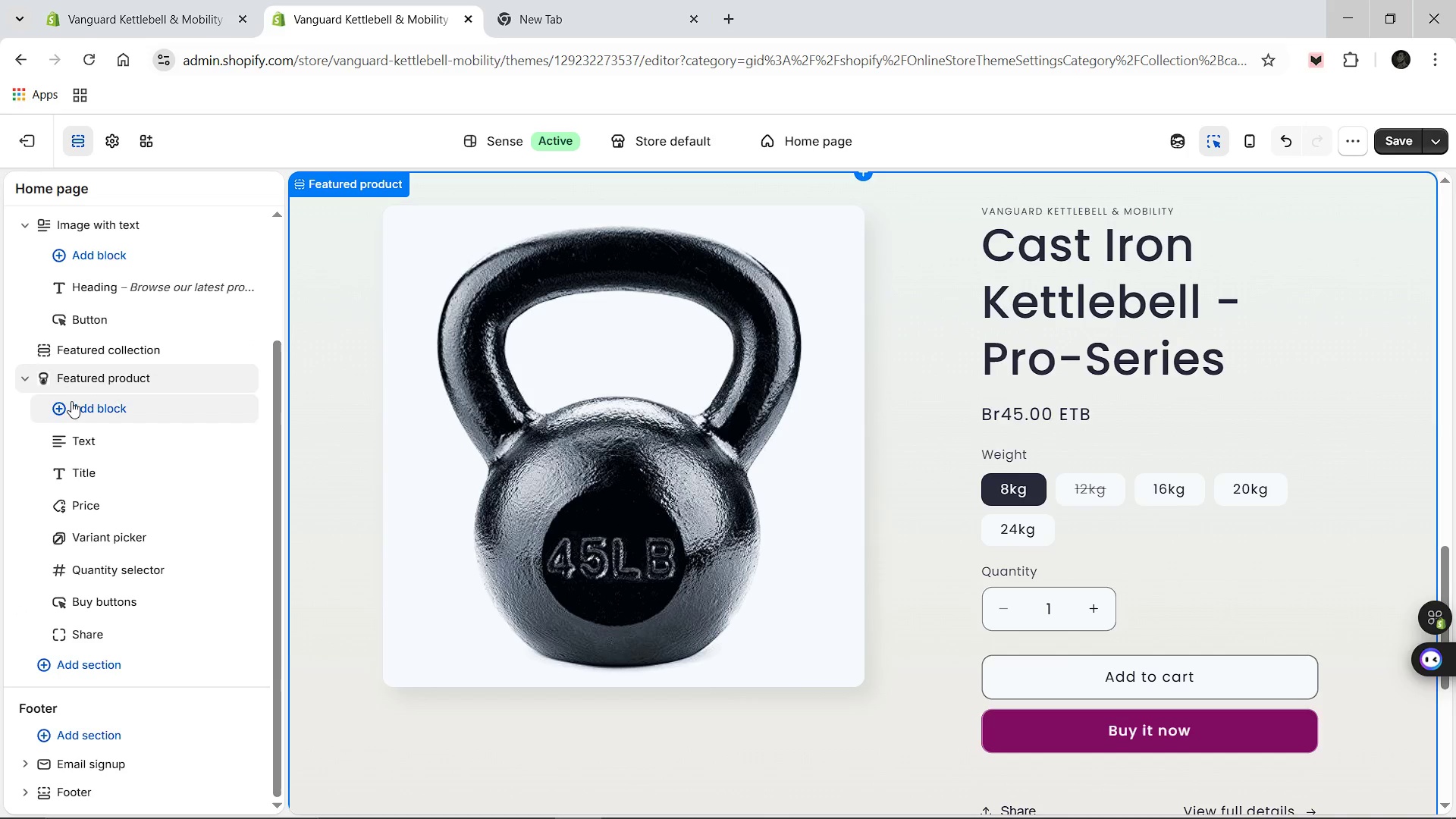 
wait(5.39)
 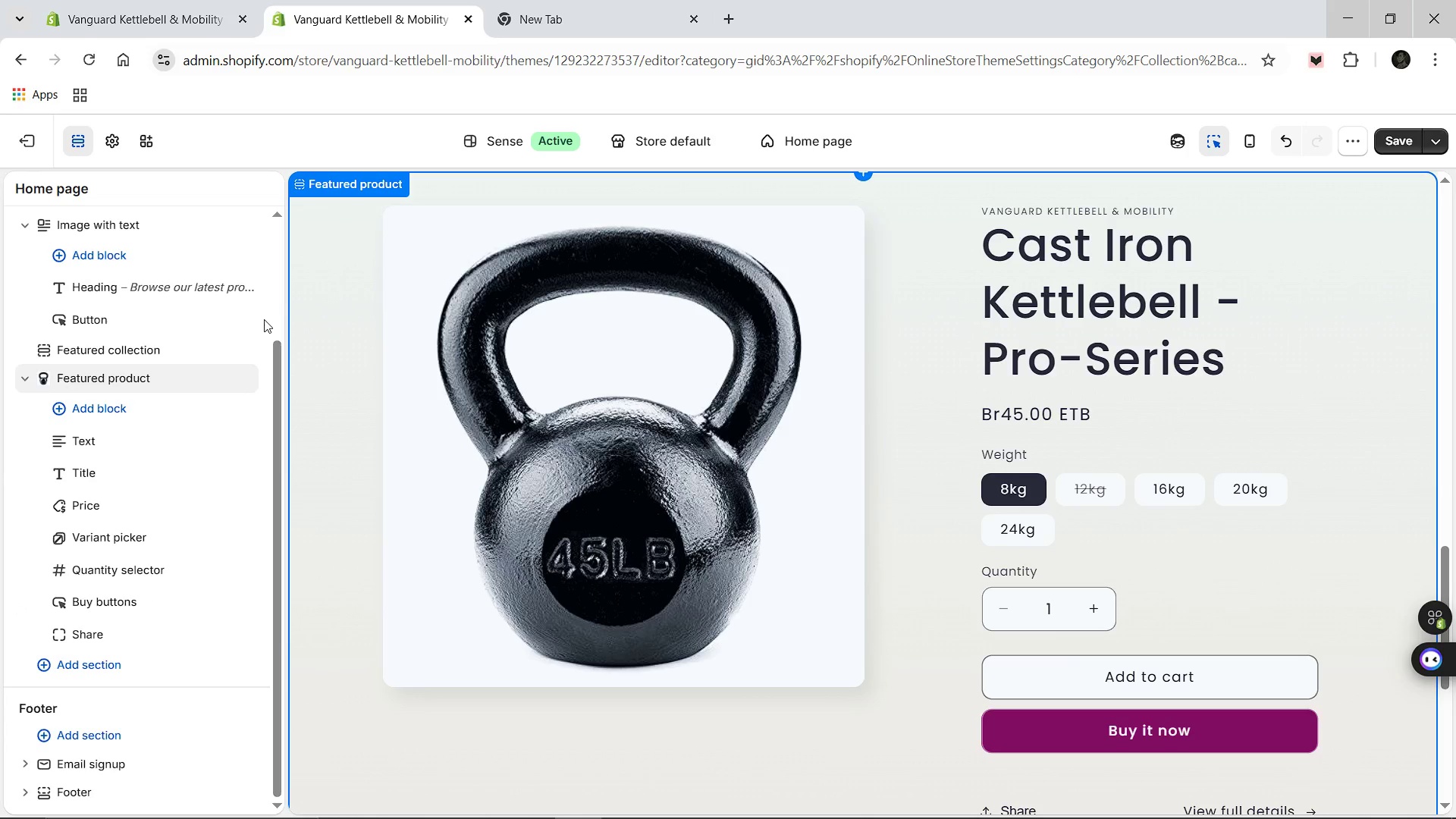 
left_click([31, 379])
 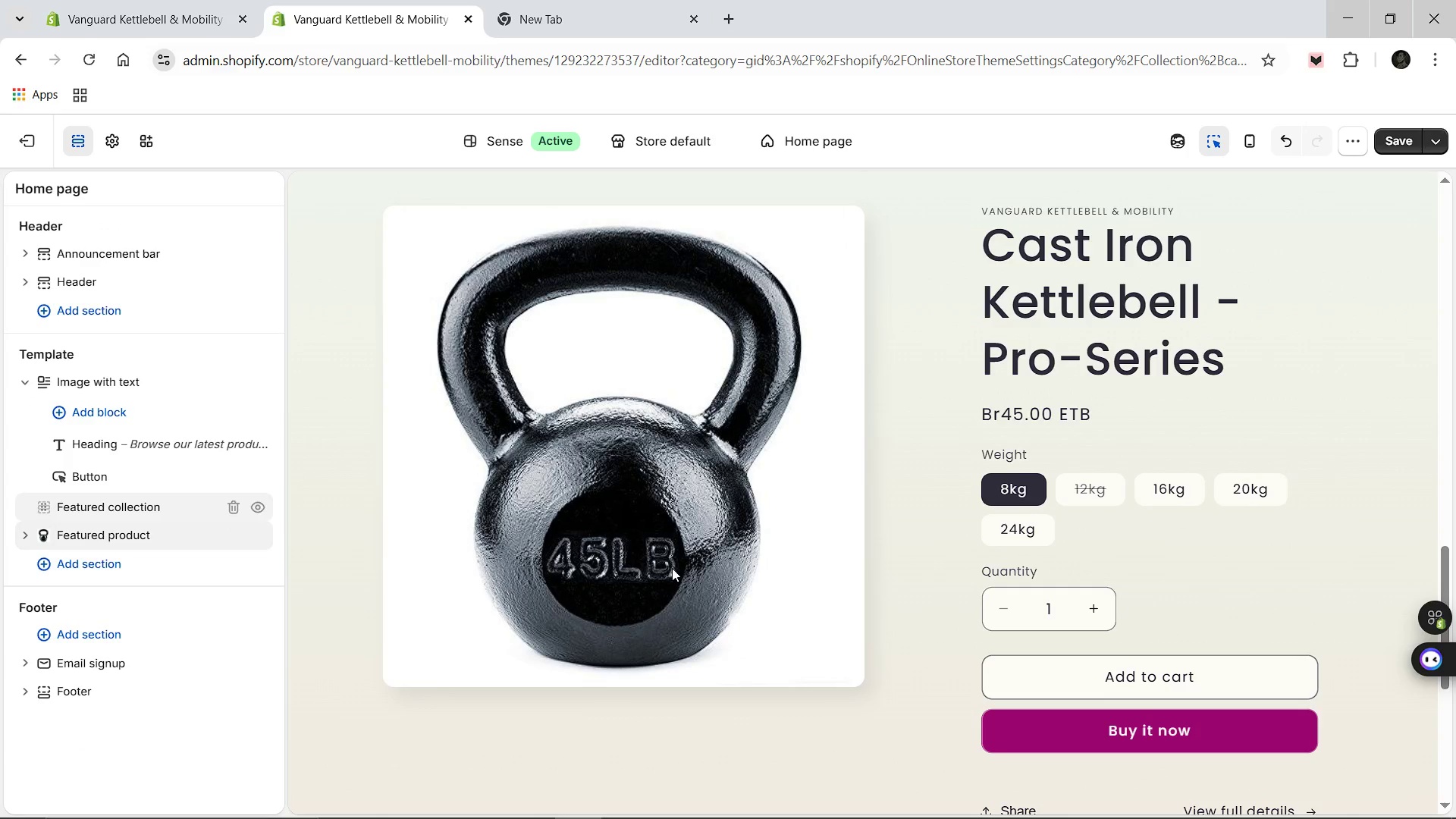 
wait(5.08)
 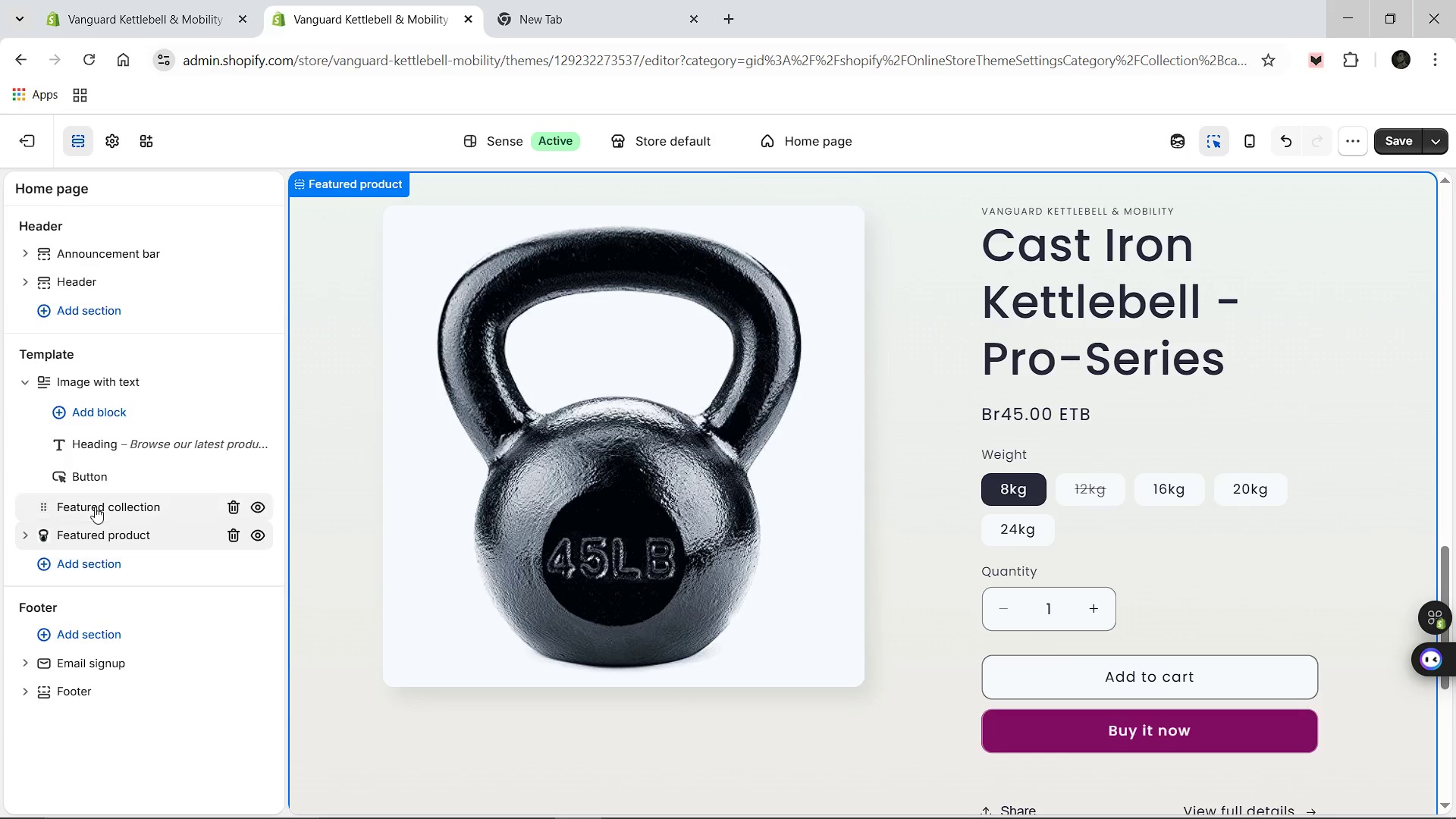 
scroll: coordinate [866, 548], scroll_direction: down, amount: 1.0
 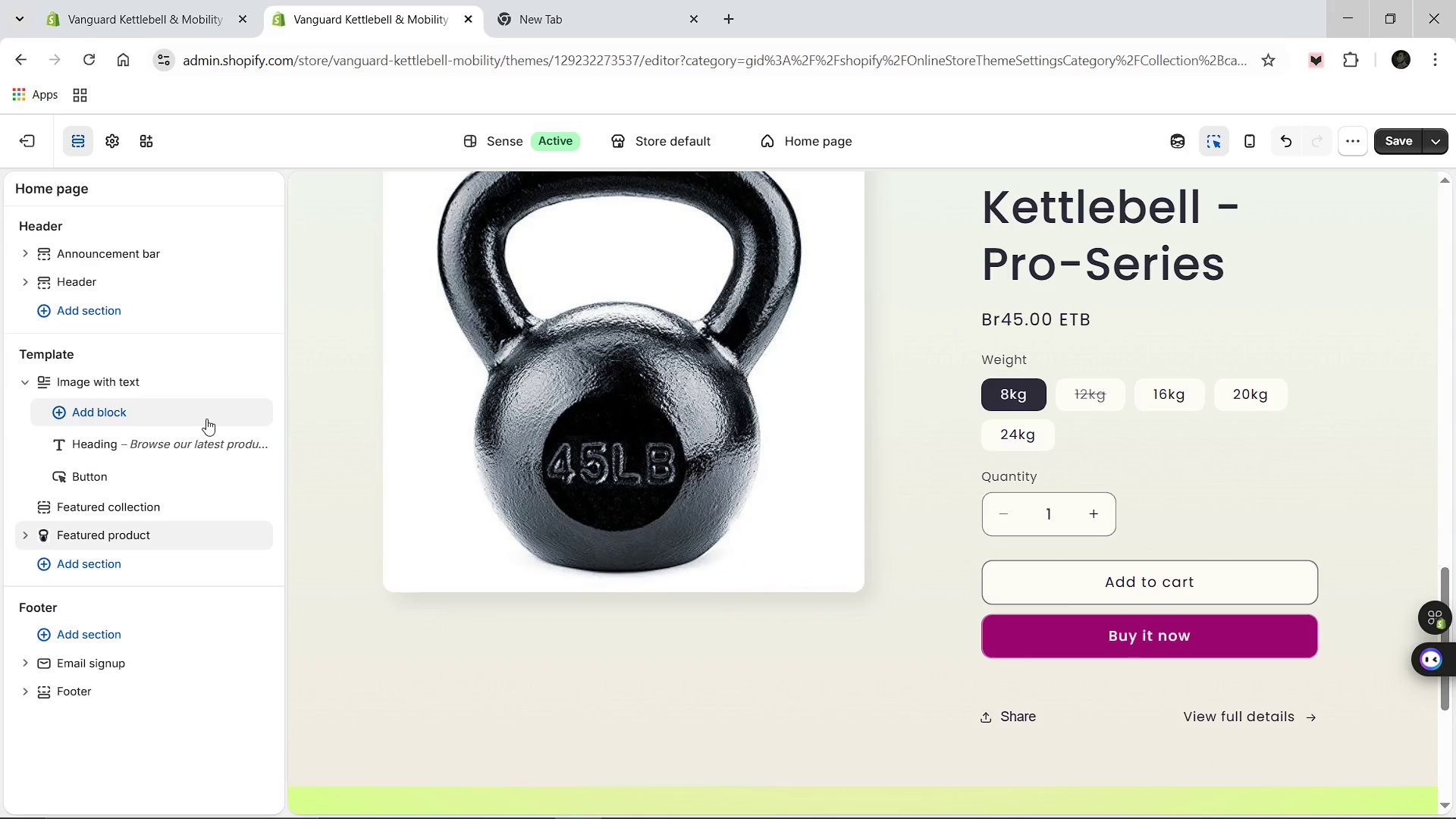 
wait(26.21)
 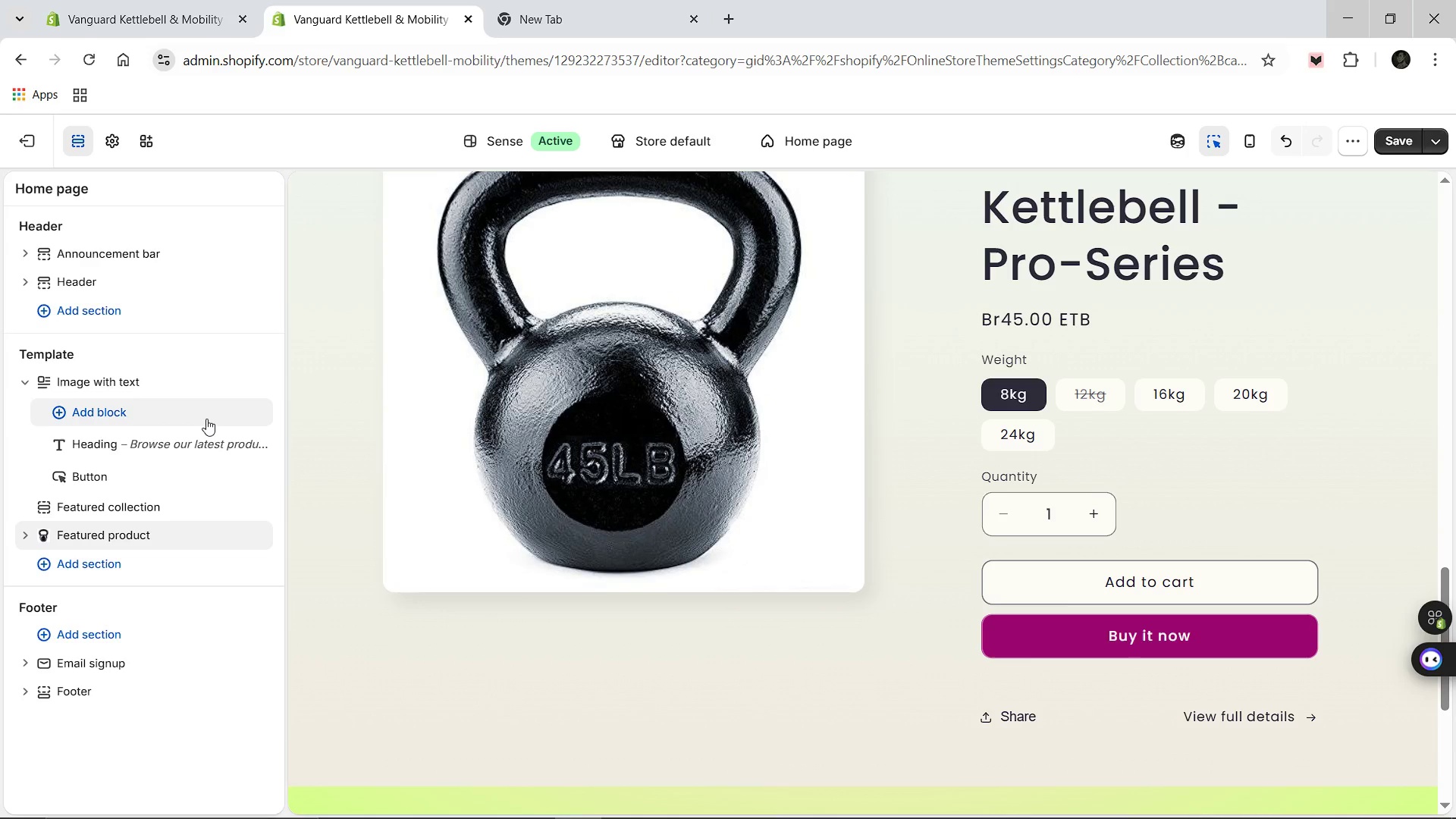 
left_click([1279, 798])
 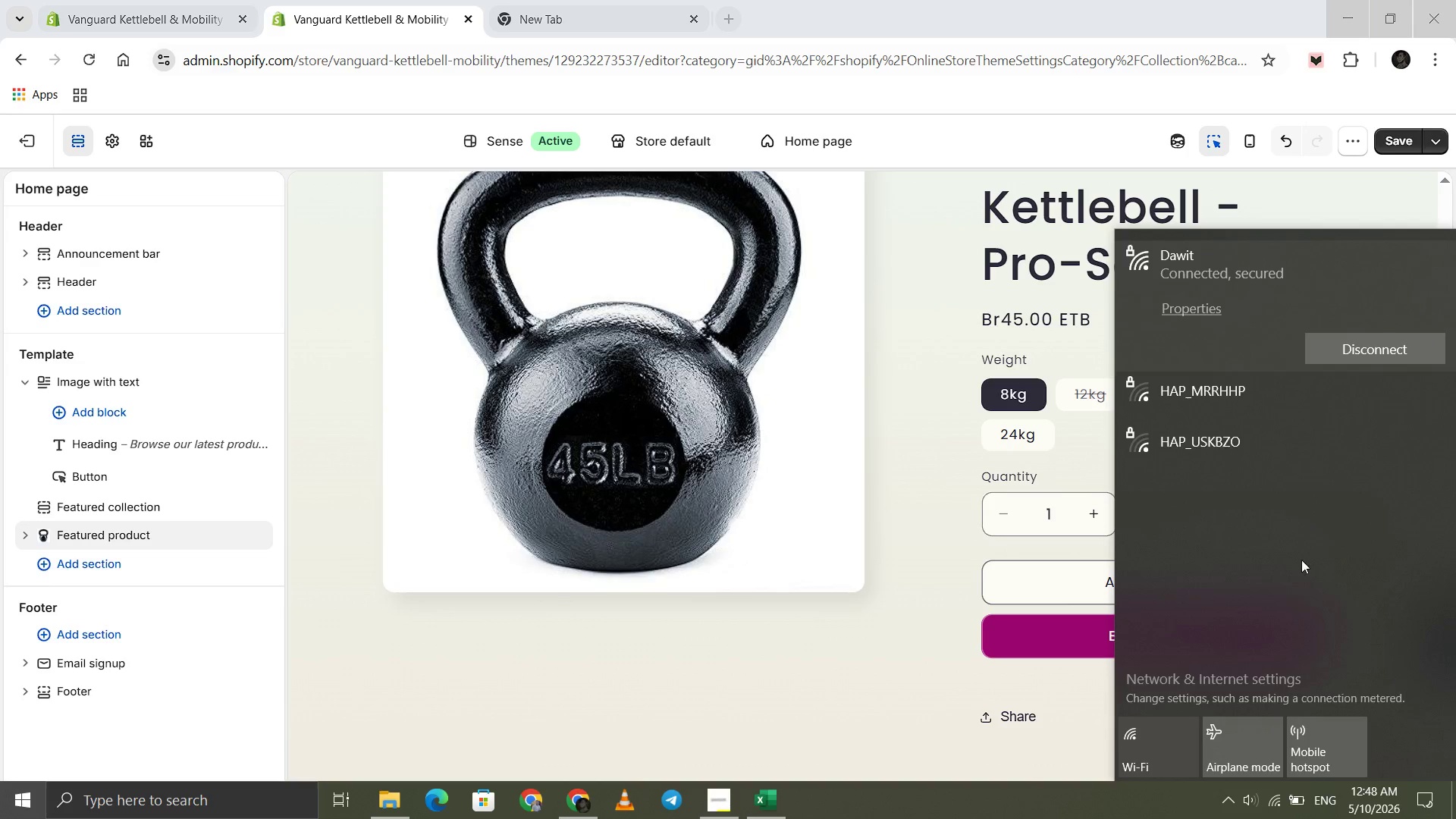 
mouse_move([1213, 332])
 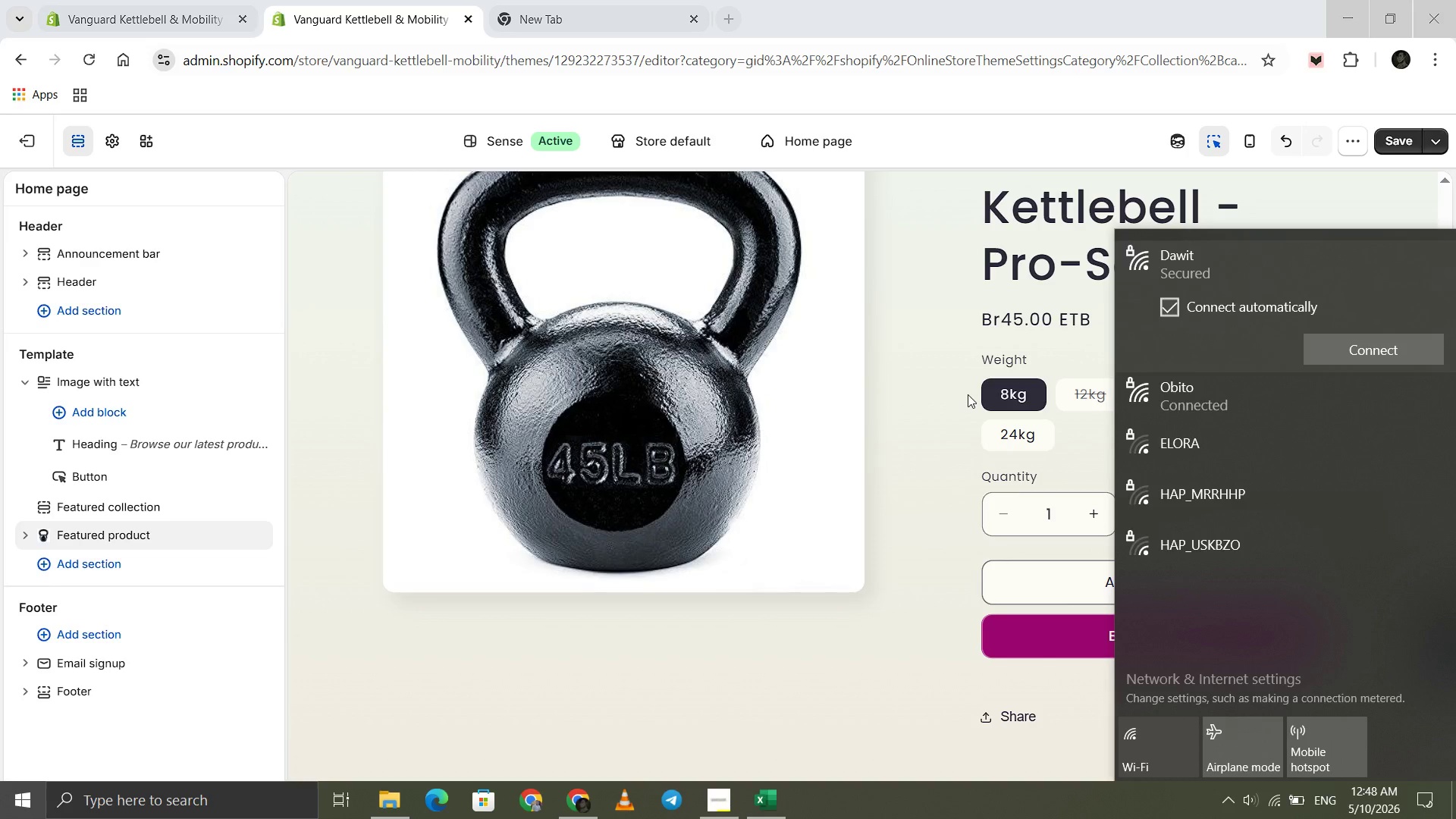 
left_click([884, 469])
 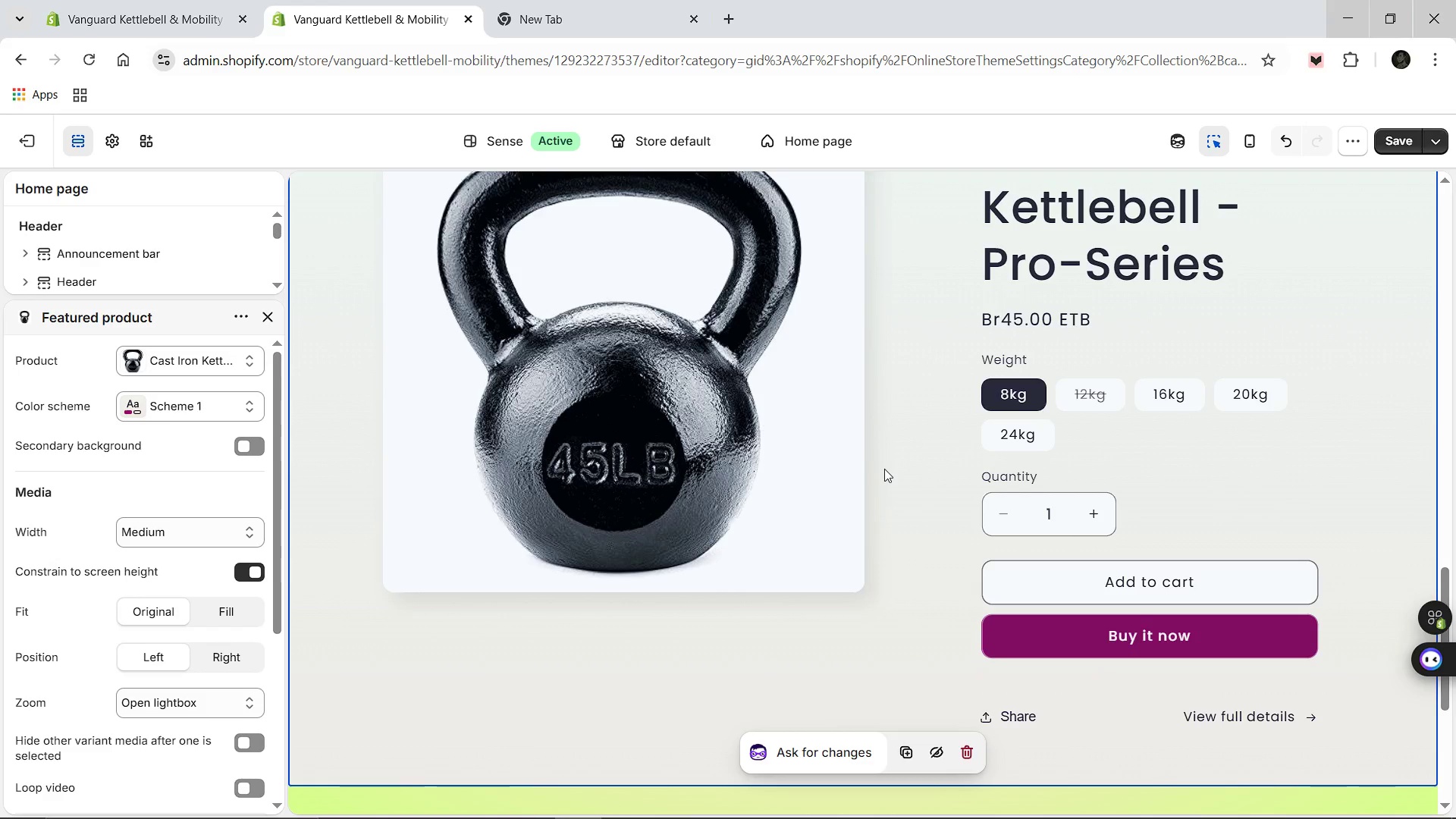 
wait(10.08)
 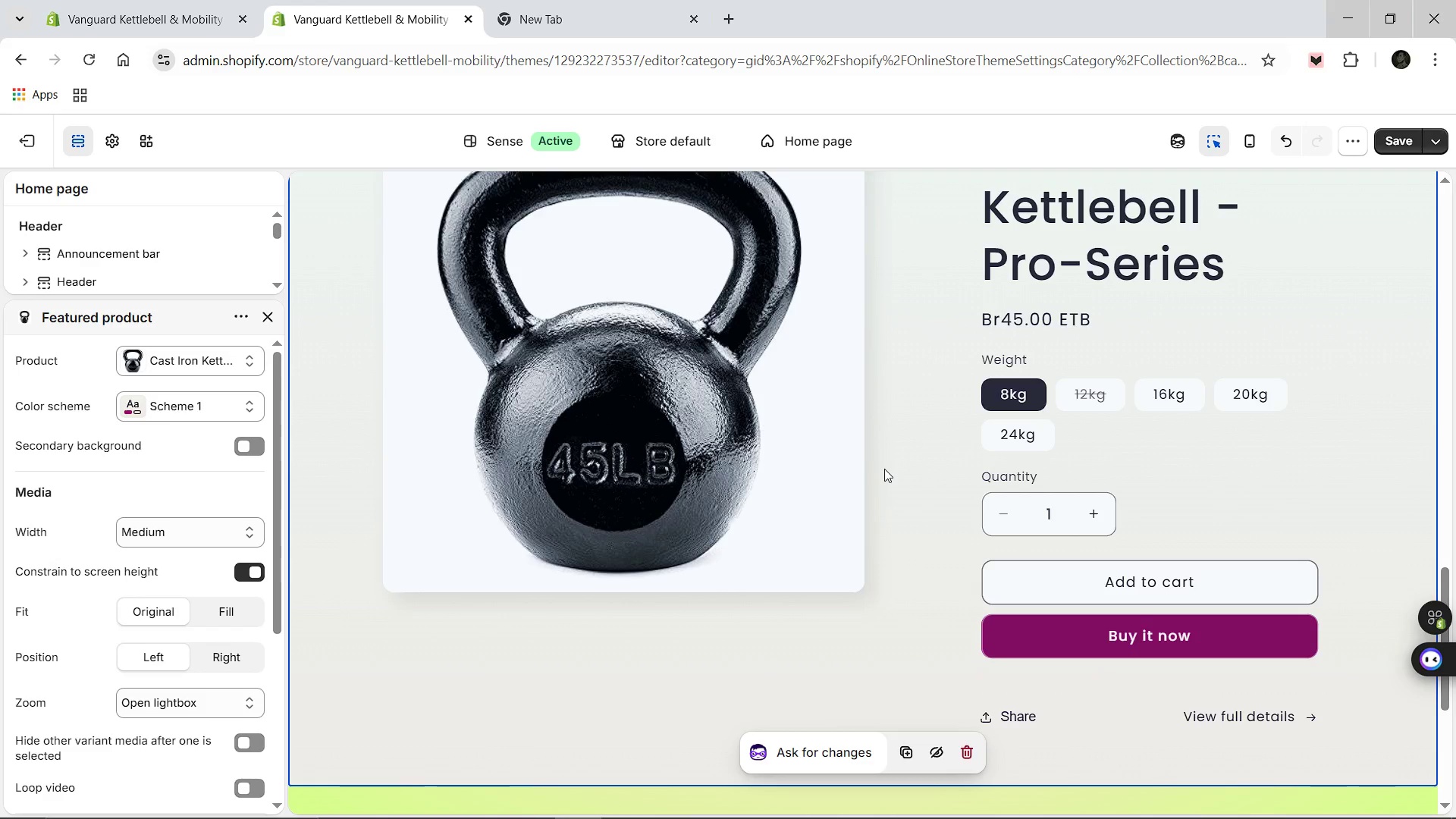 
scroll: coordinate [125, 568], scroll_direction: down, amount: 3.0
 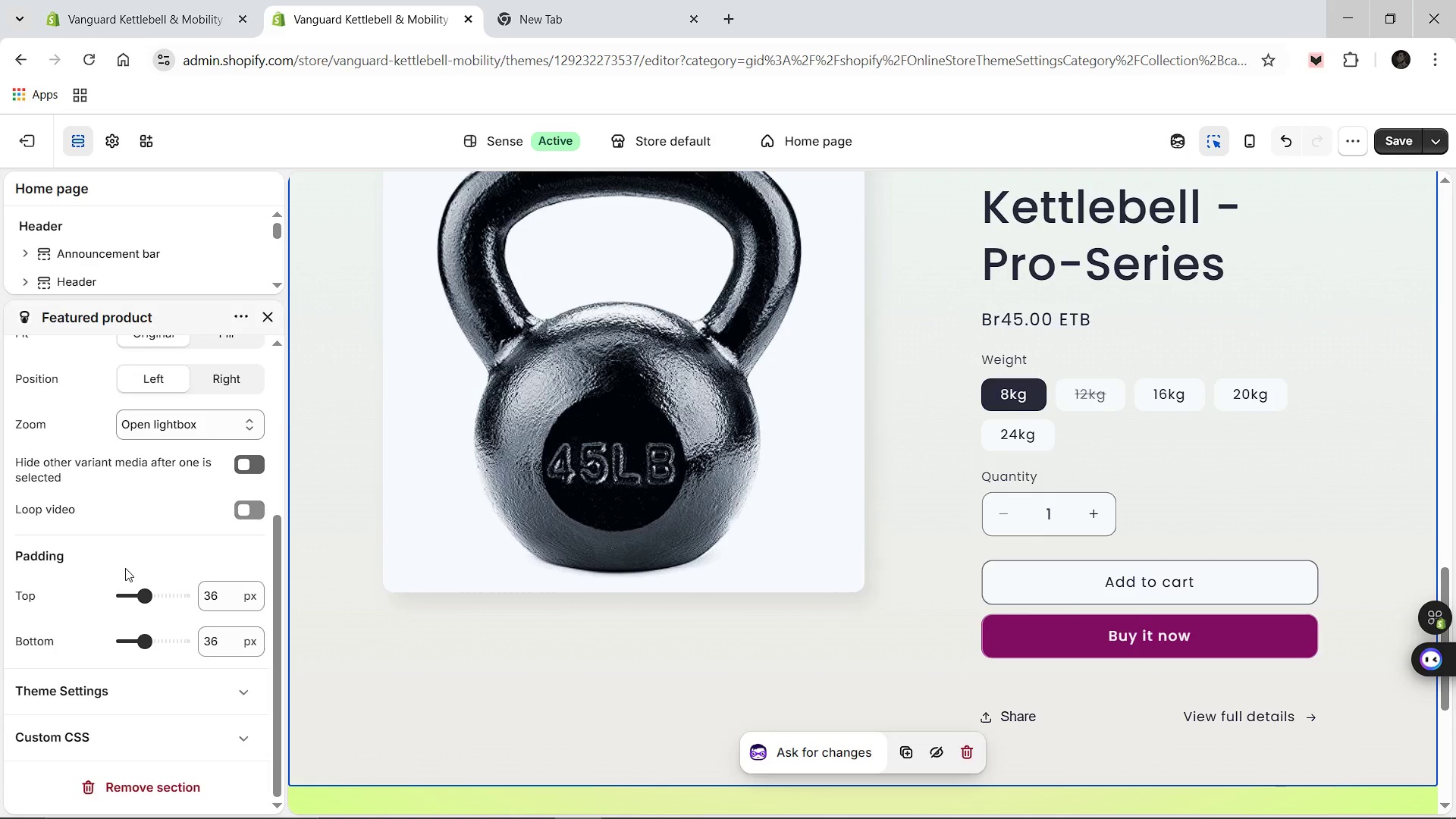 
scroll: coordinate [147, 548], scroll_direction: up, amount: 2.0
 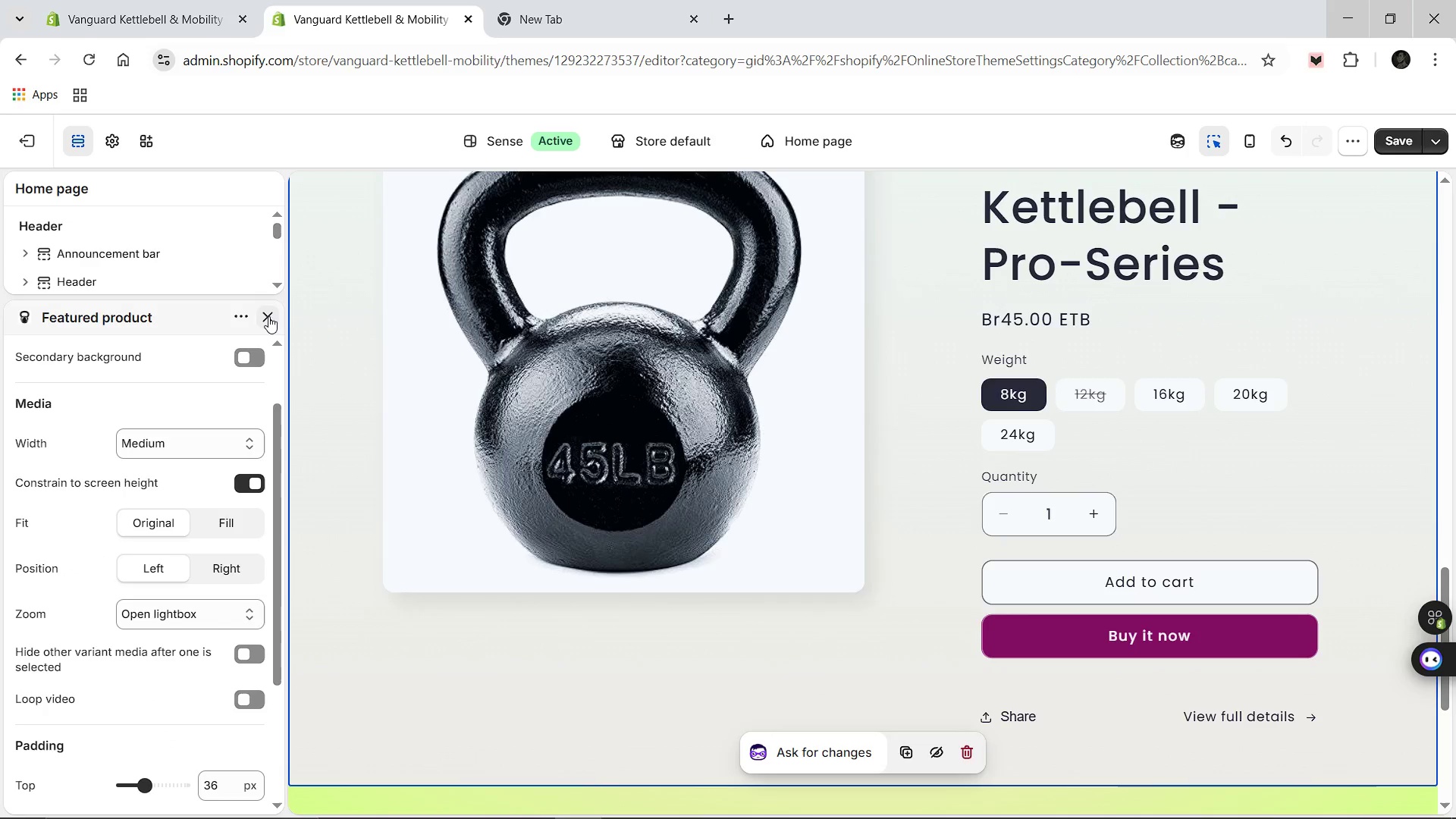 
left_click([268, 316])
 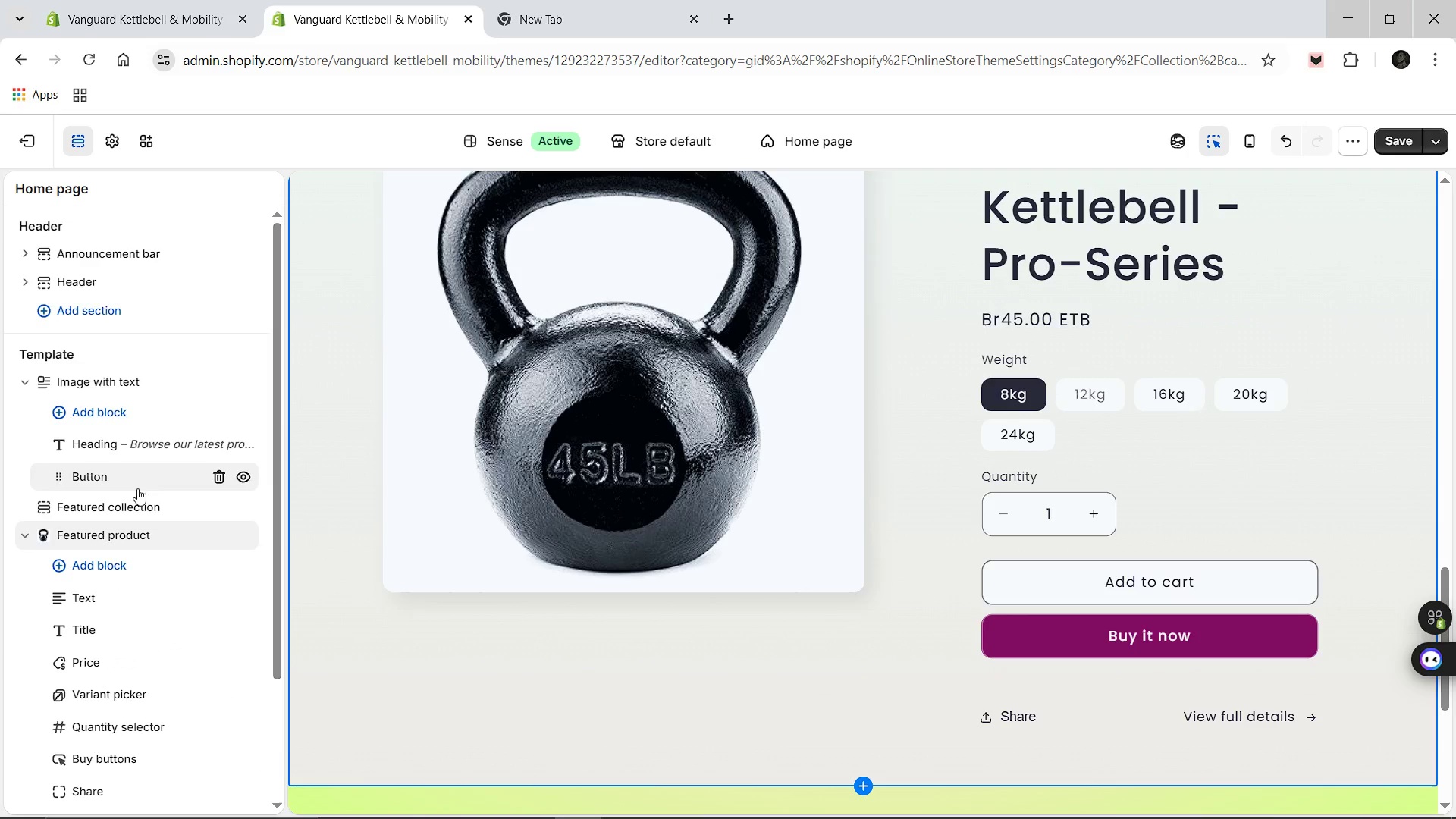 
left_click([115, 517])
 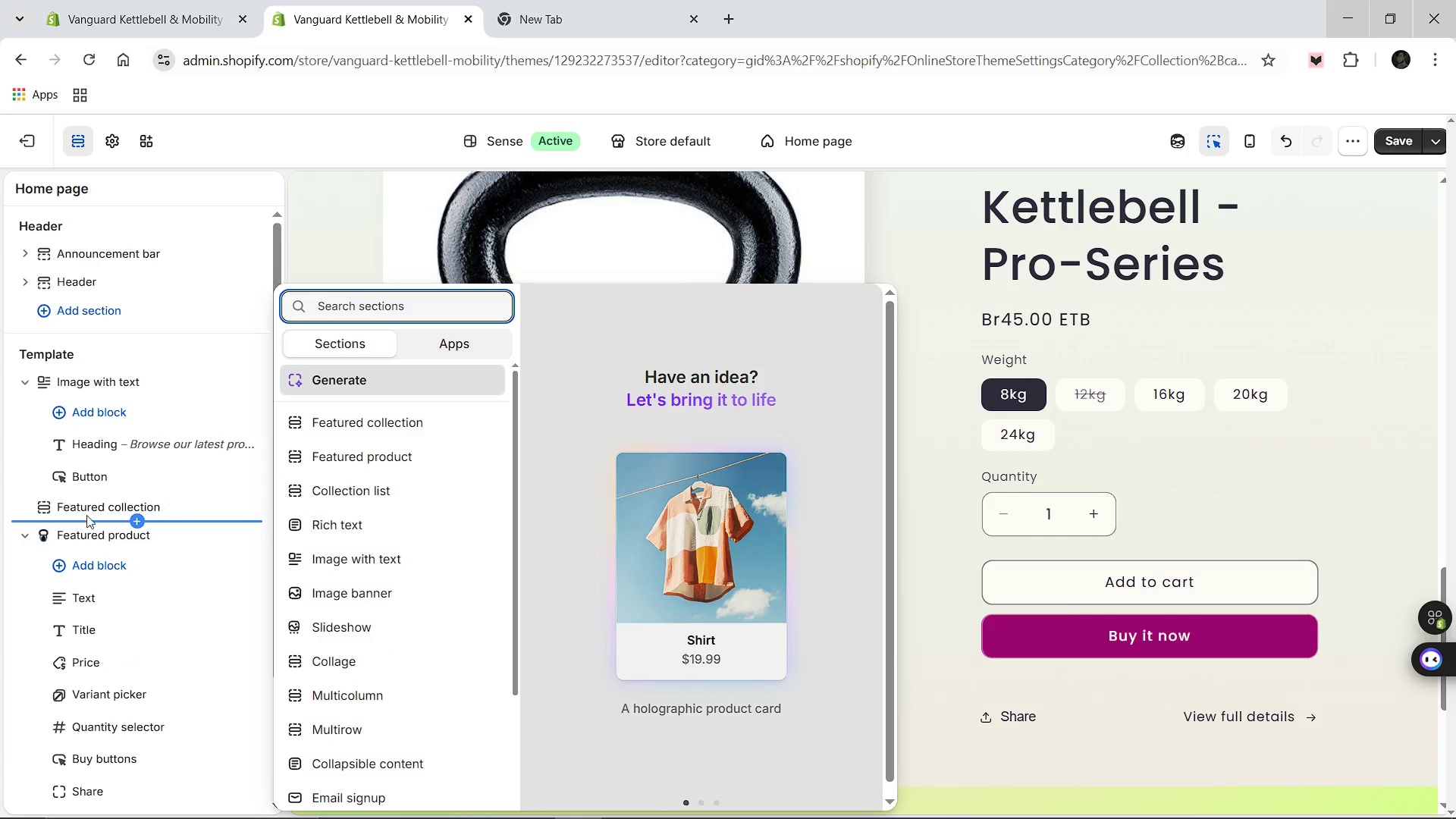 
left_click([80, 517])
 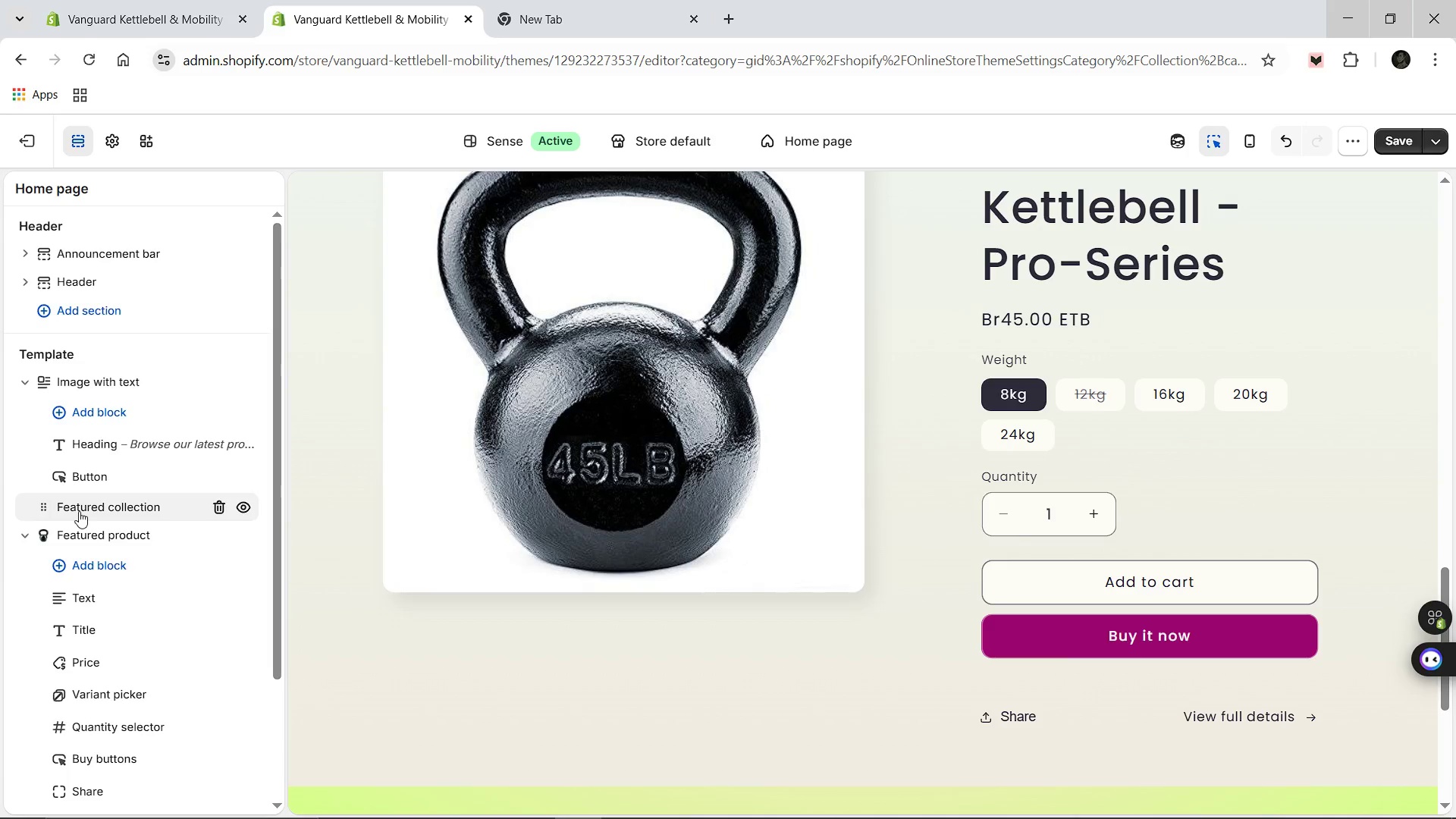 
left_click([79, 511])
 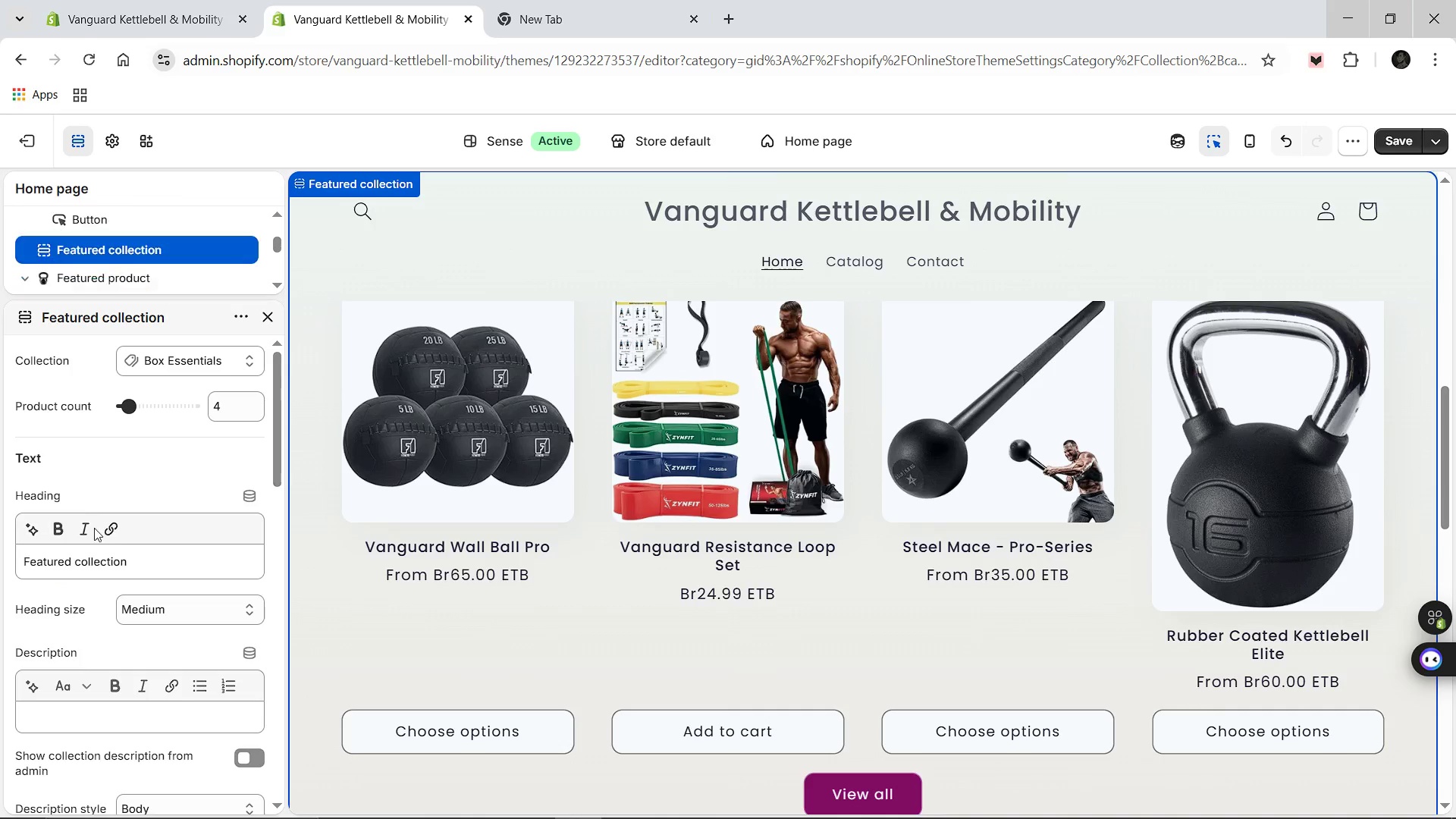 
scroll: coordinate [146, 495], scroll_direction: down, amount: 5.0
 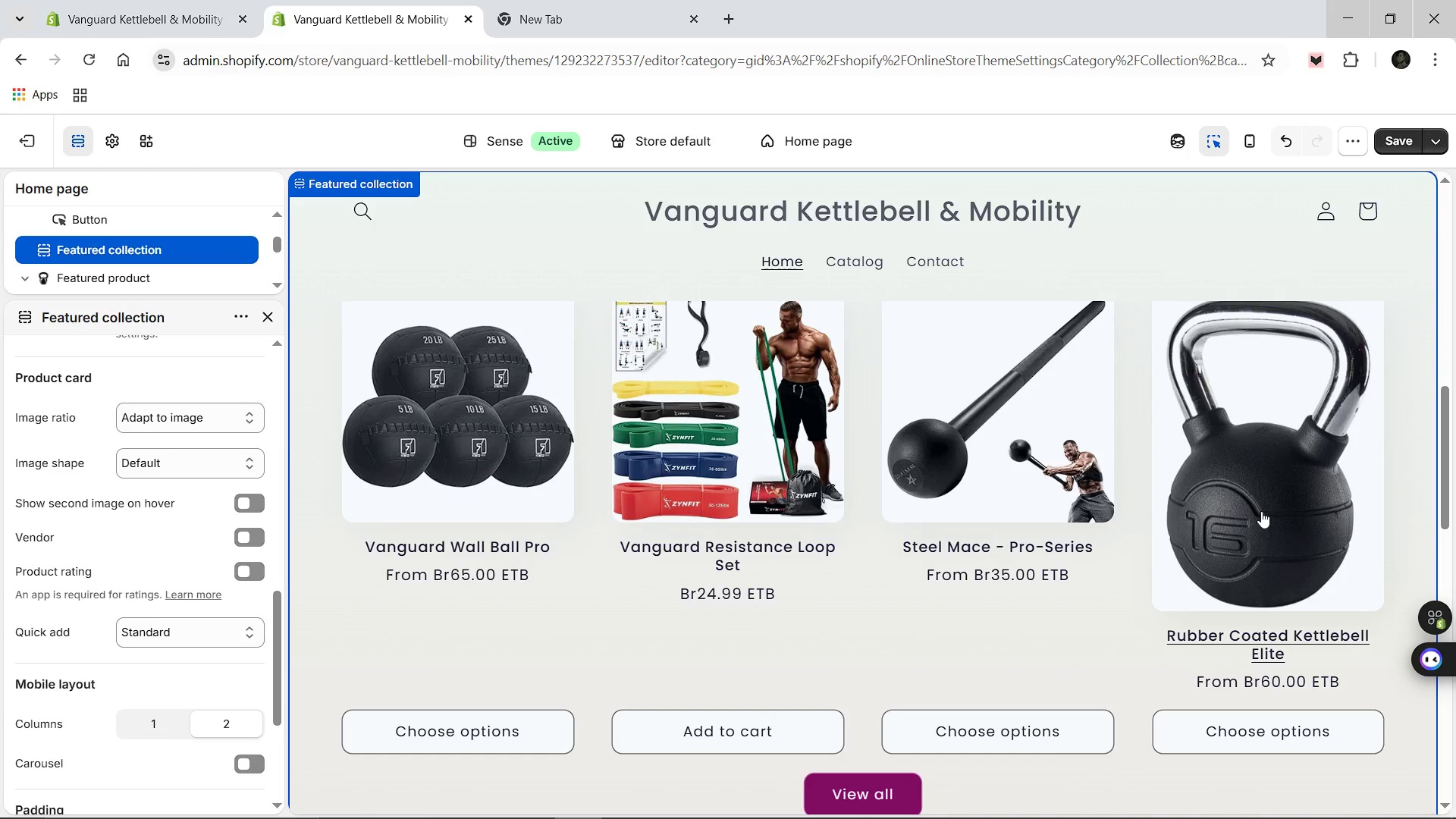 
wait(5.78)
 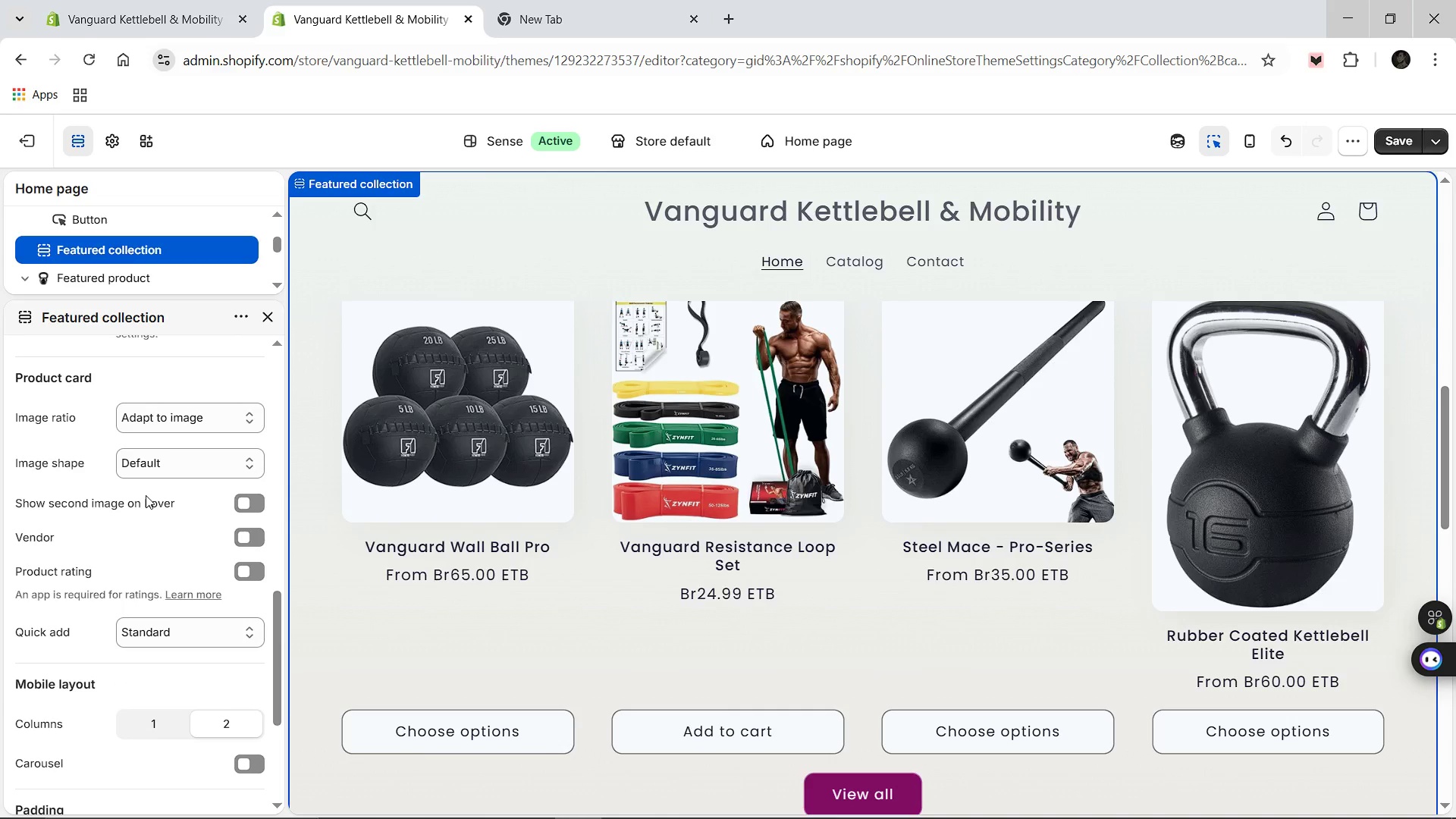 
left_click([1405, 135])
 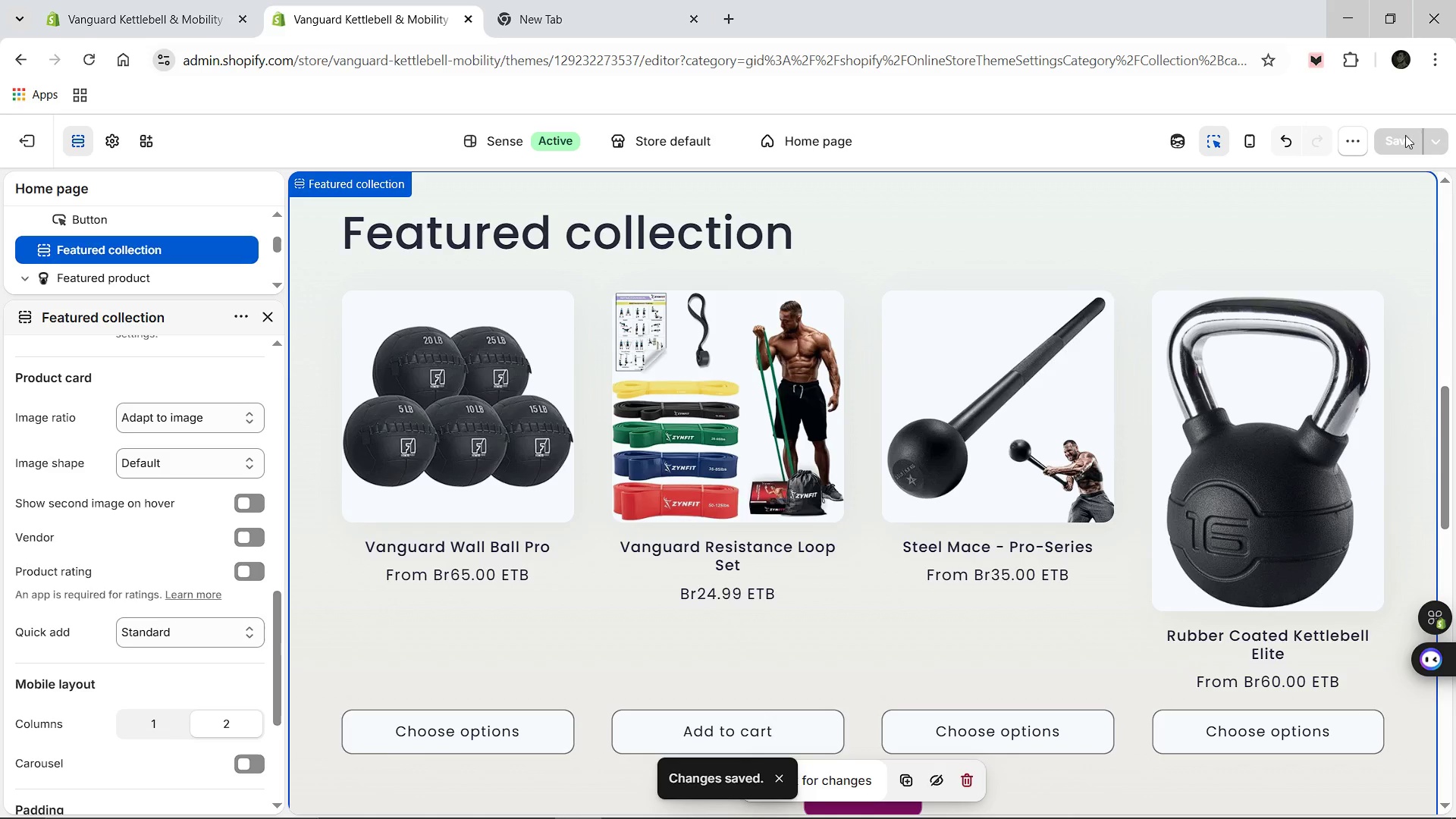 
wait(11.08)
 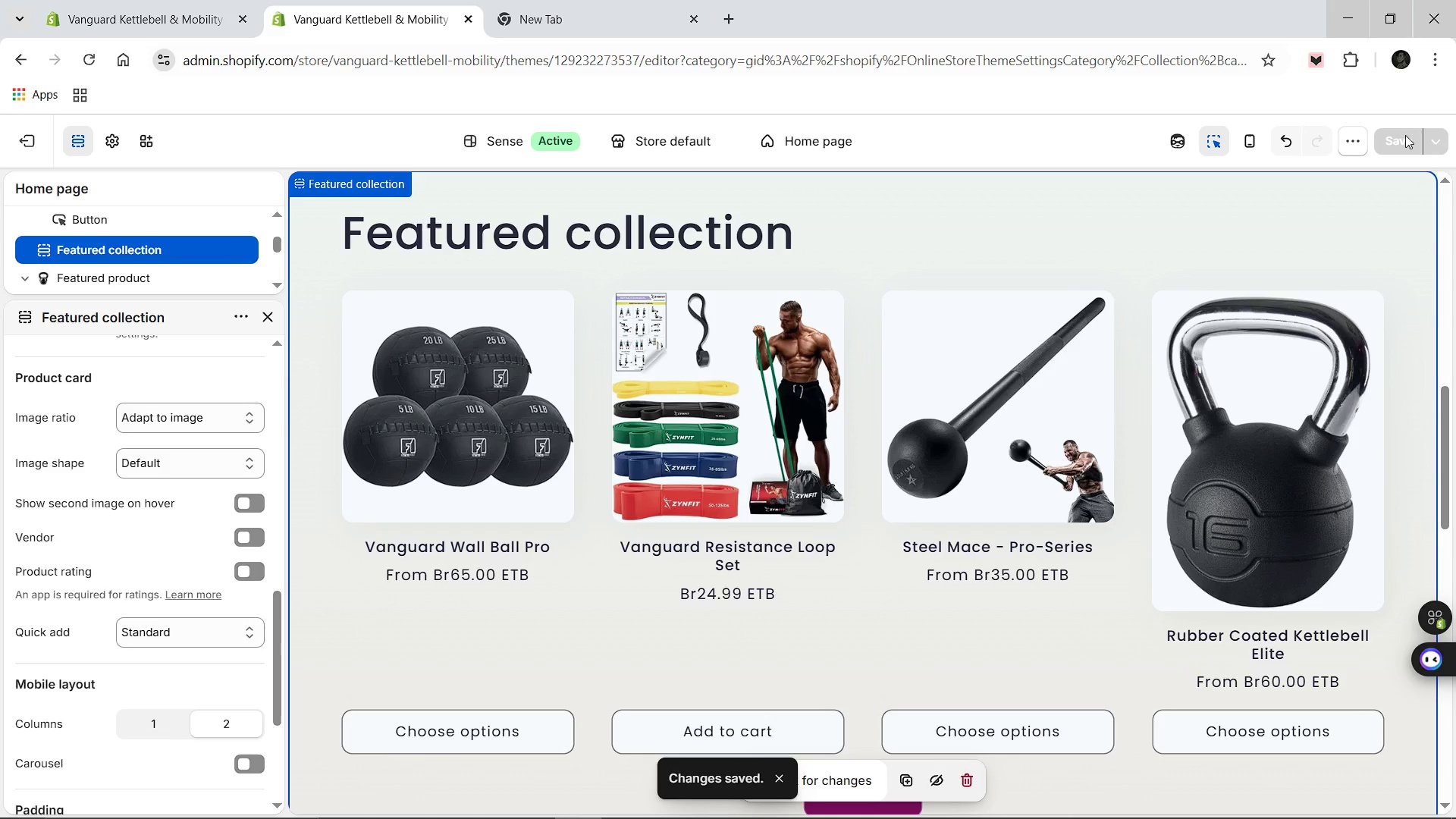 
left_click([262, 315])
 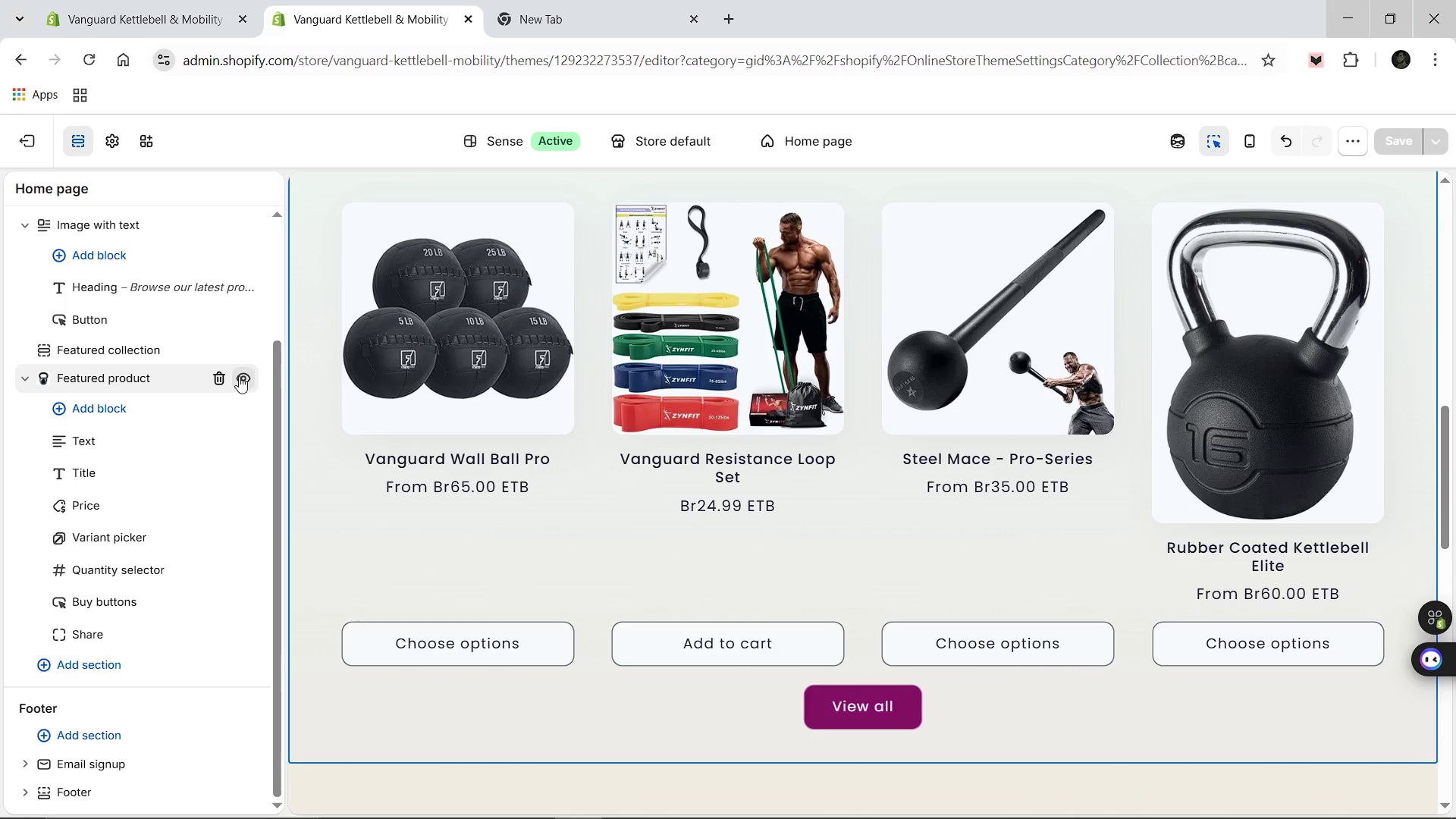 
left_click([221, 380])
 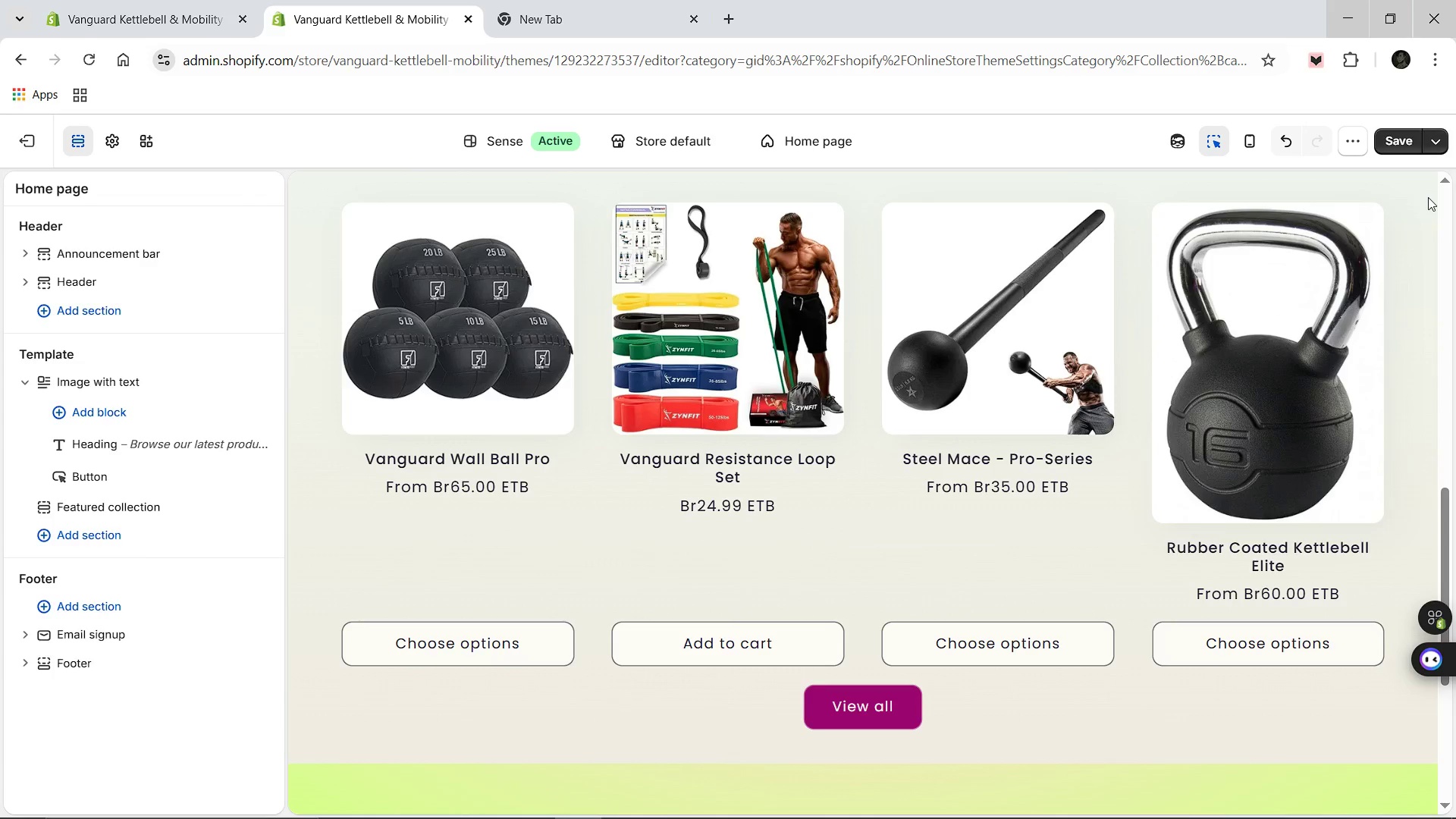 
key(S)
 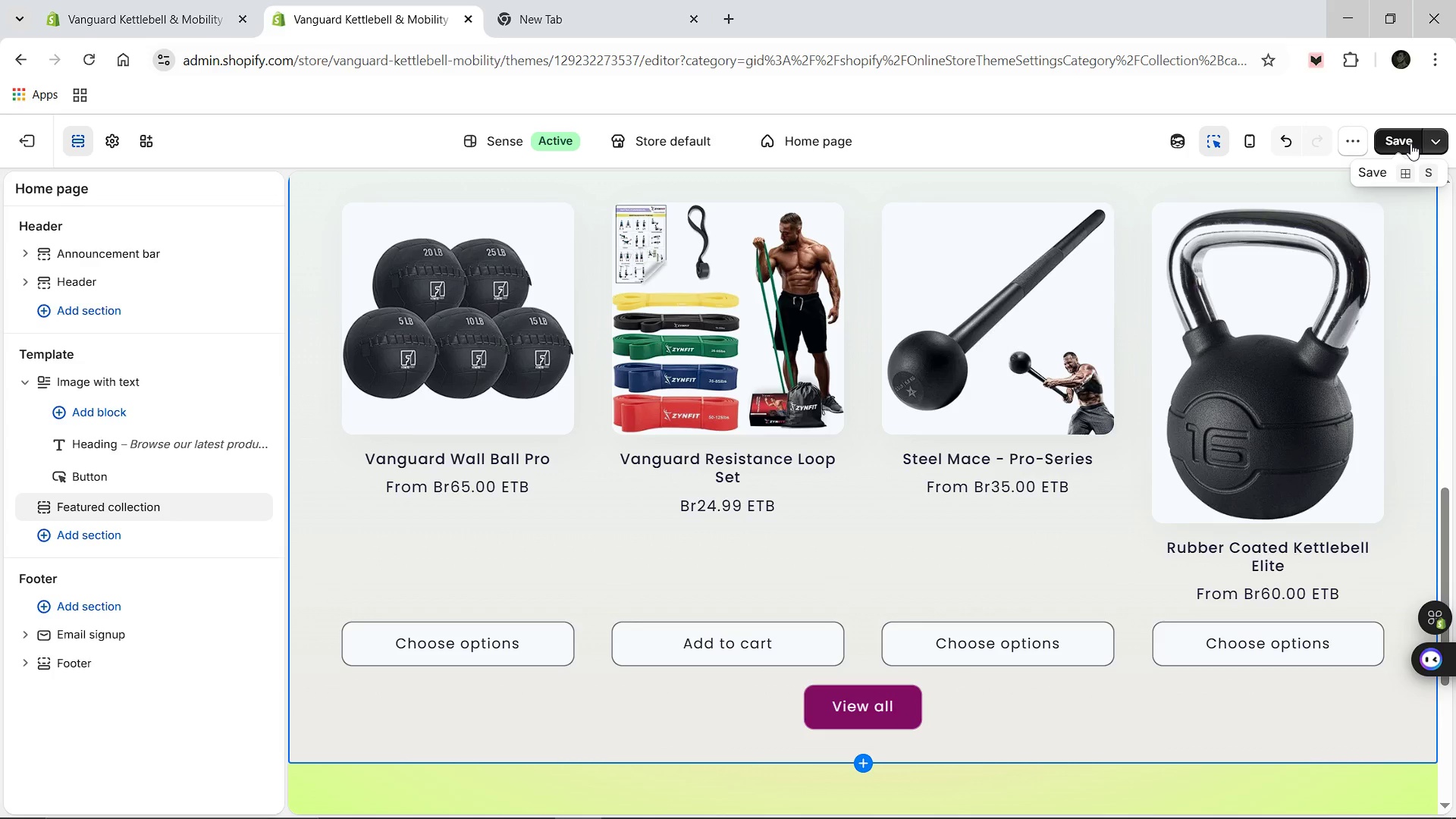 
left_click([1410, 143])
 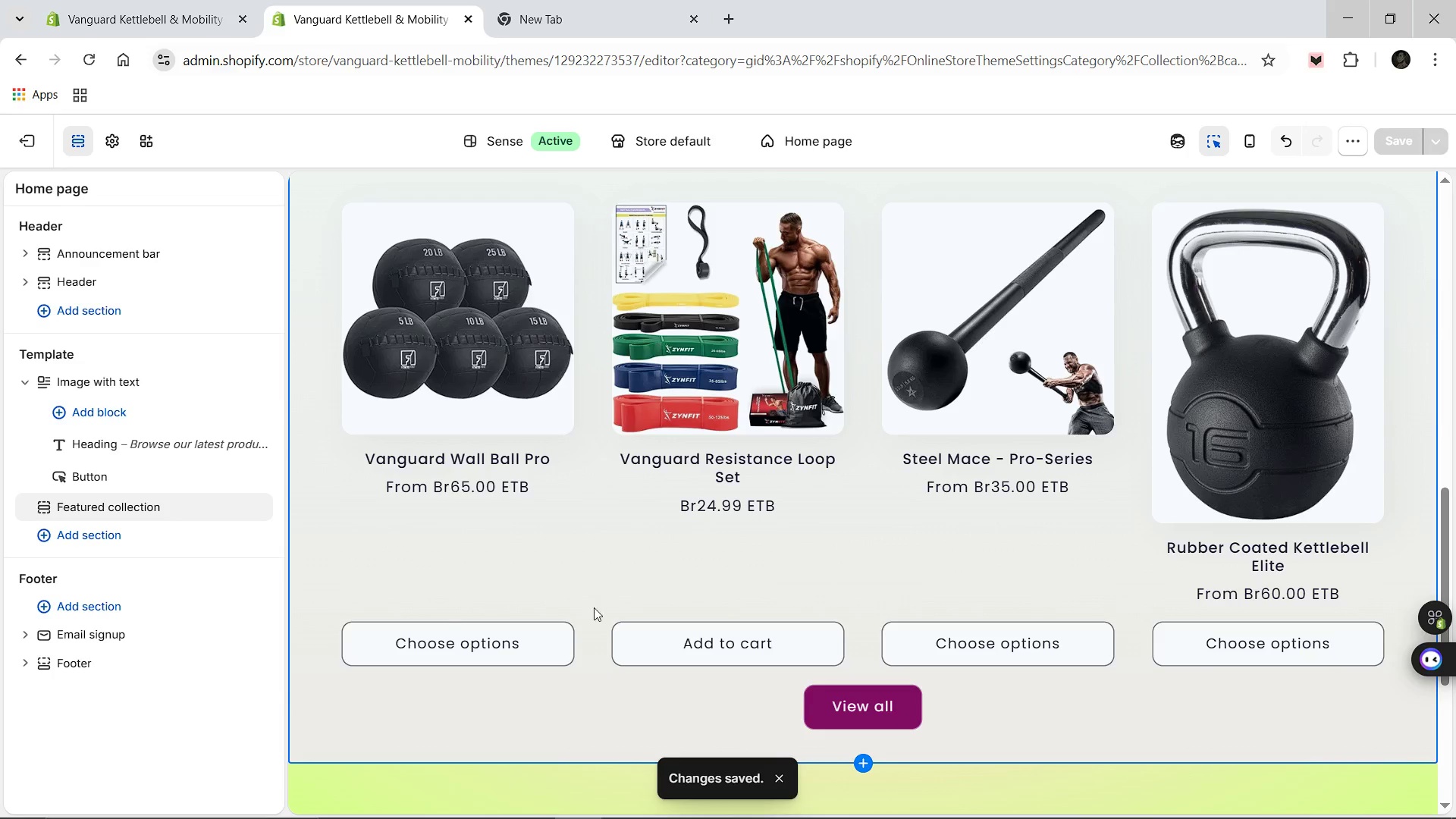 
wait(7.12)
 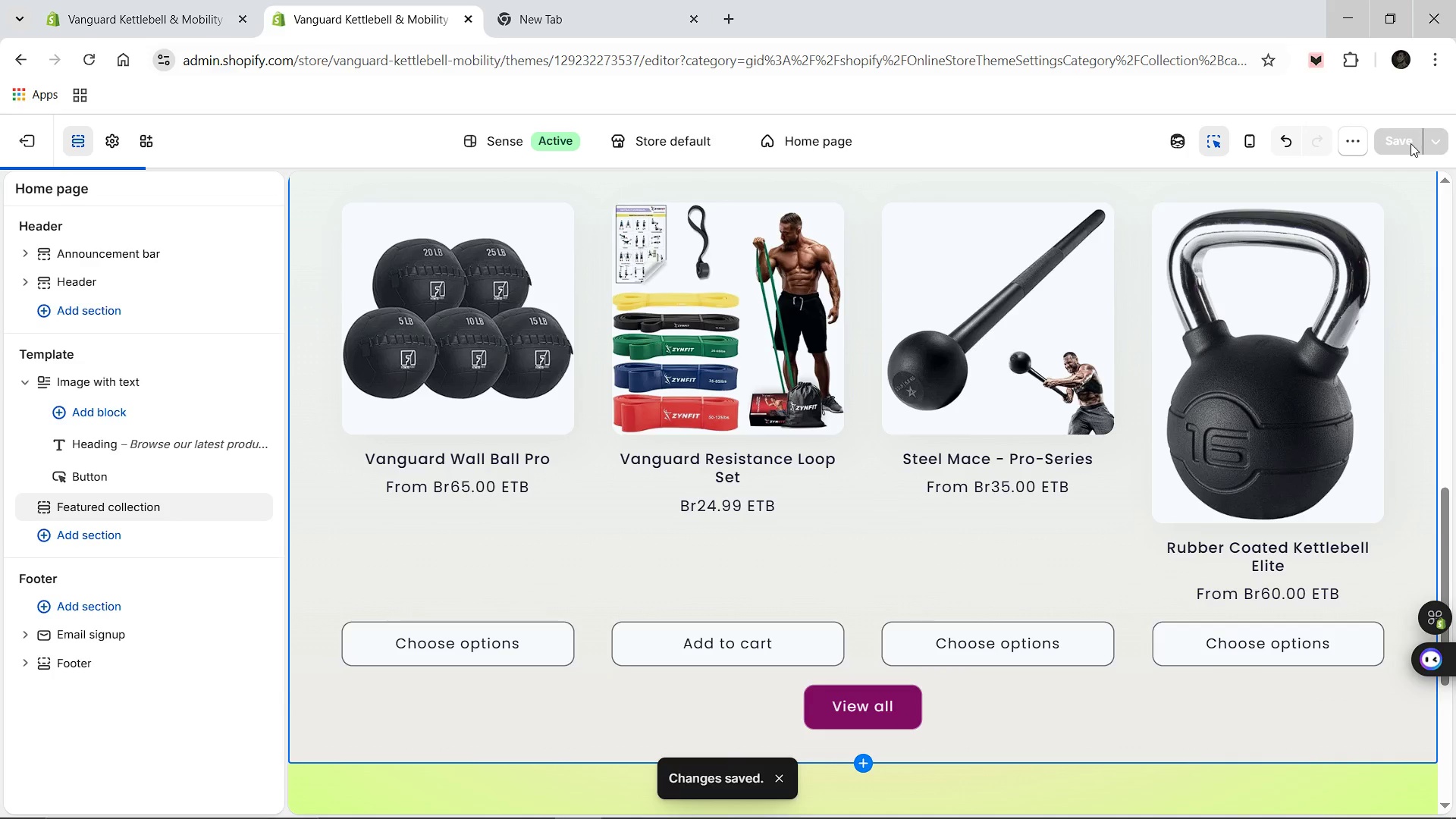 
left_click([715, 796])